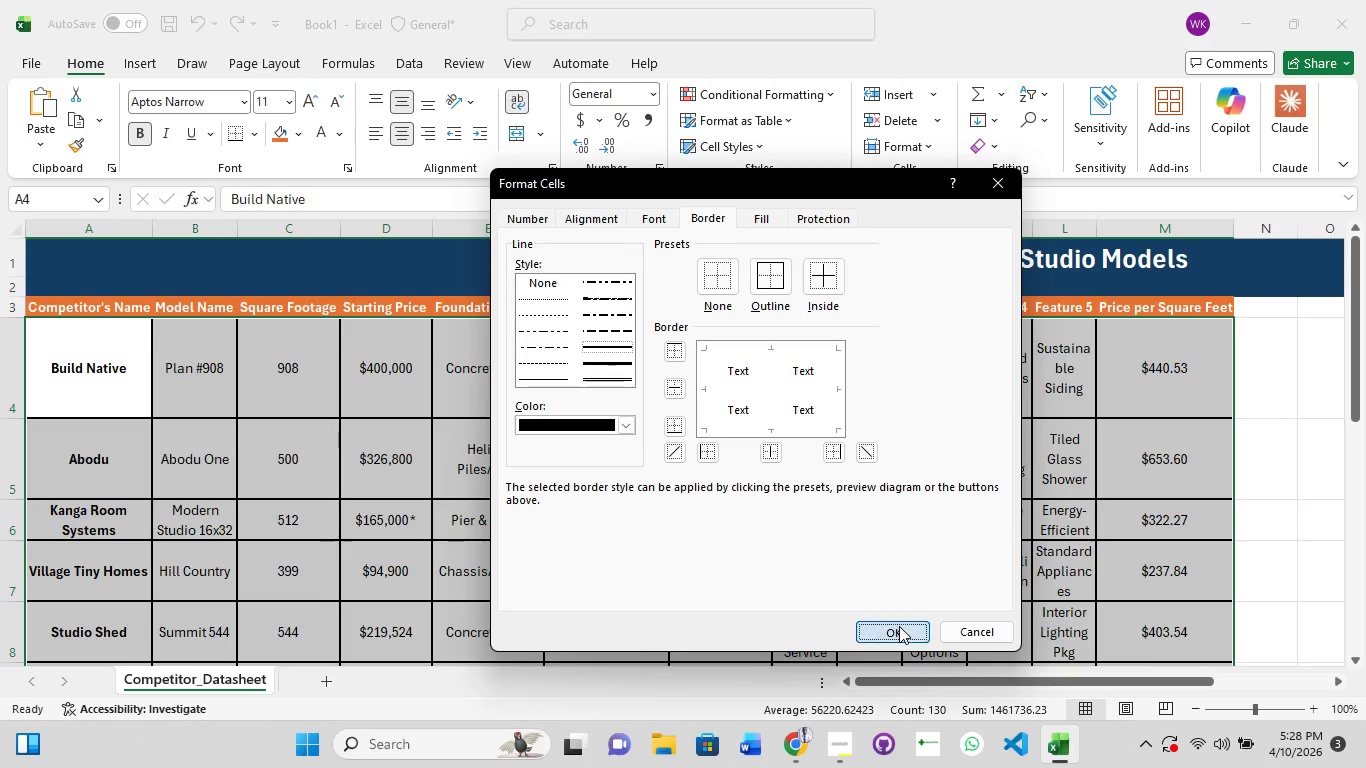 
left_click([899, 626])
 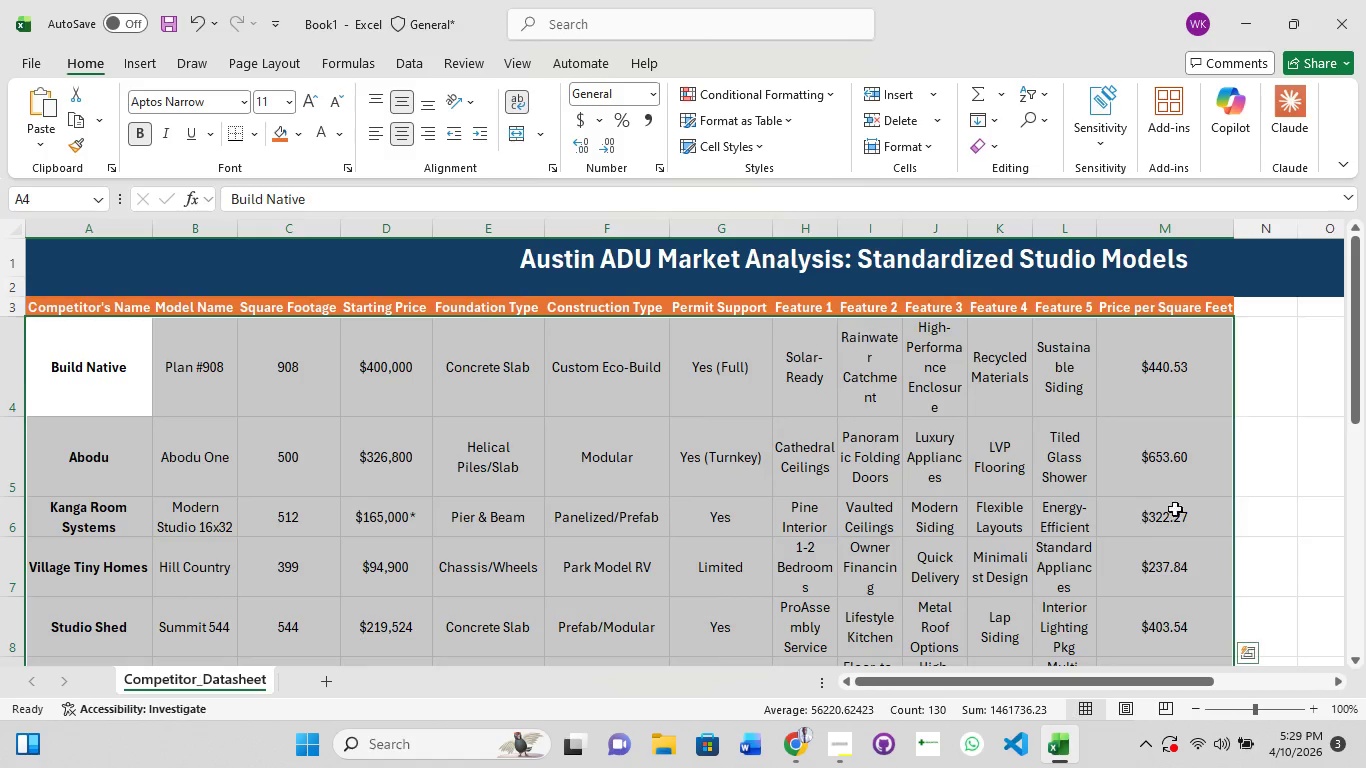 
left_click([1270, 473])
 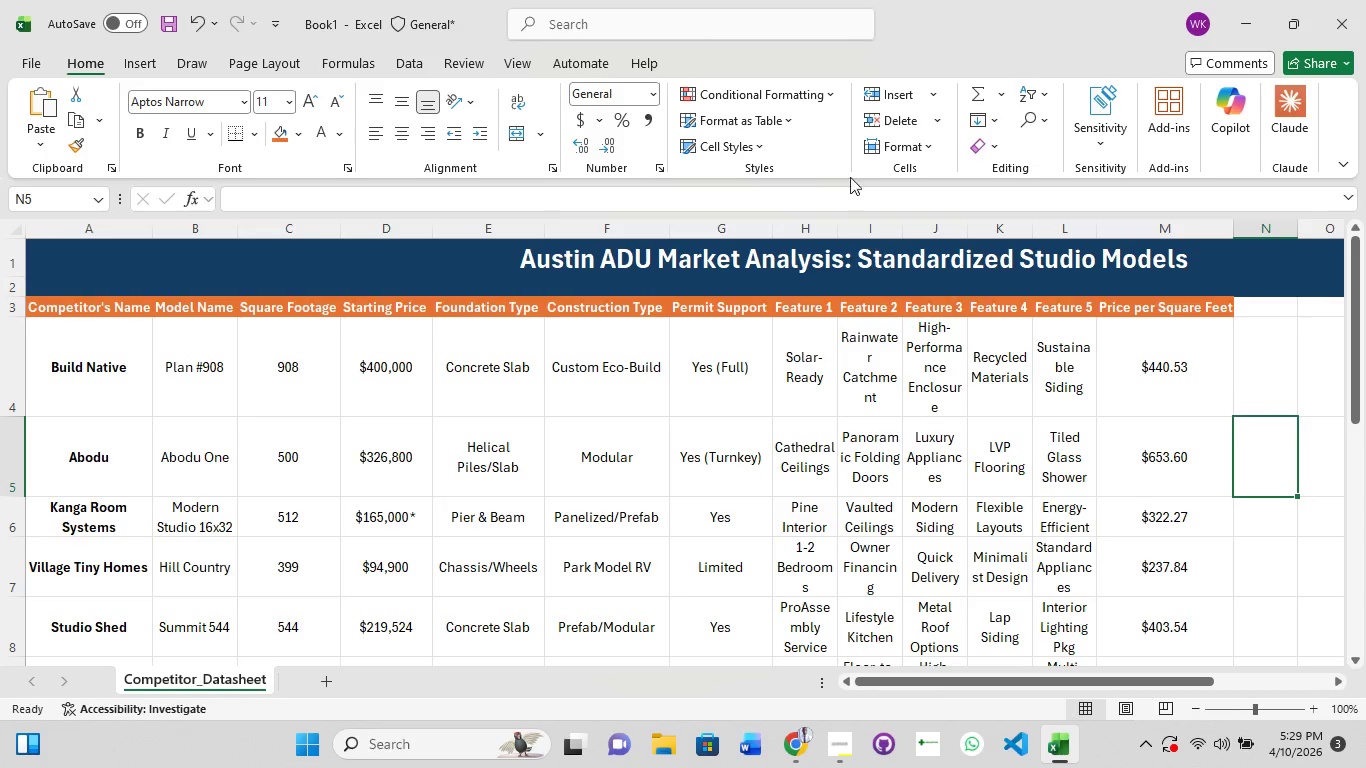 
wait(5.45)
 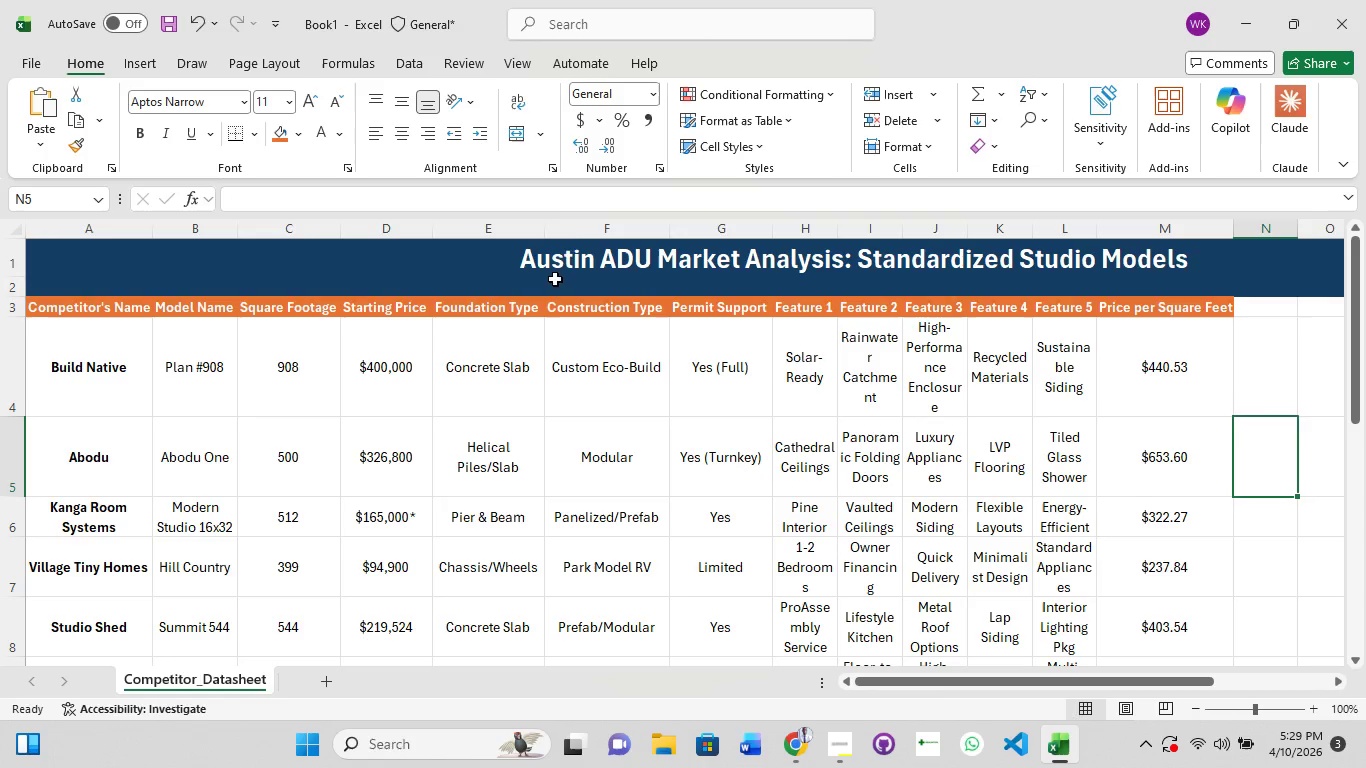 
left_click([762, 152])
 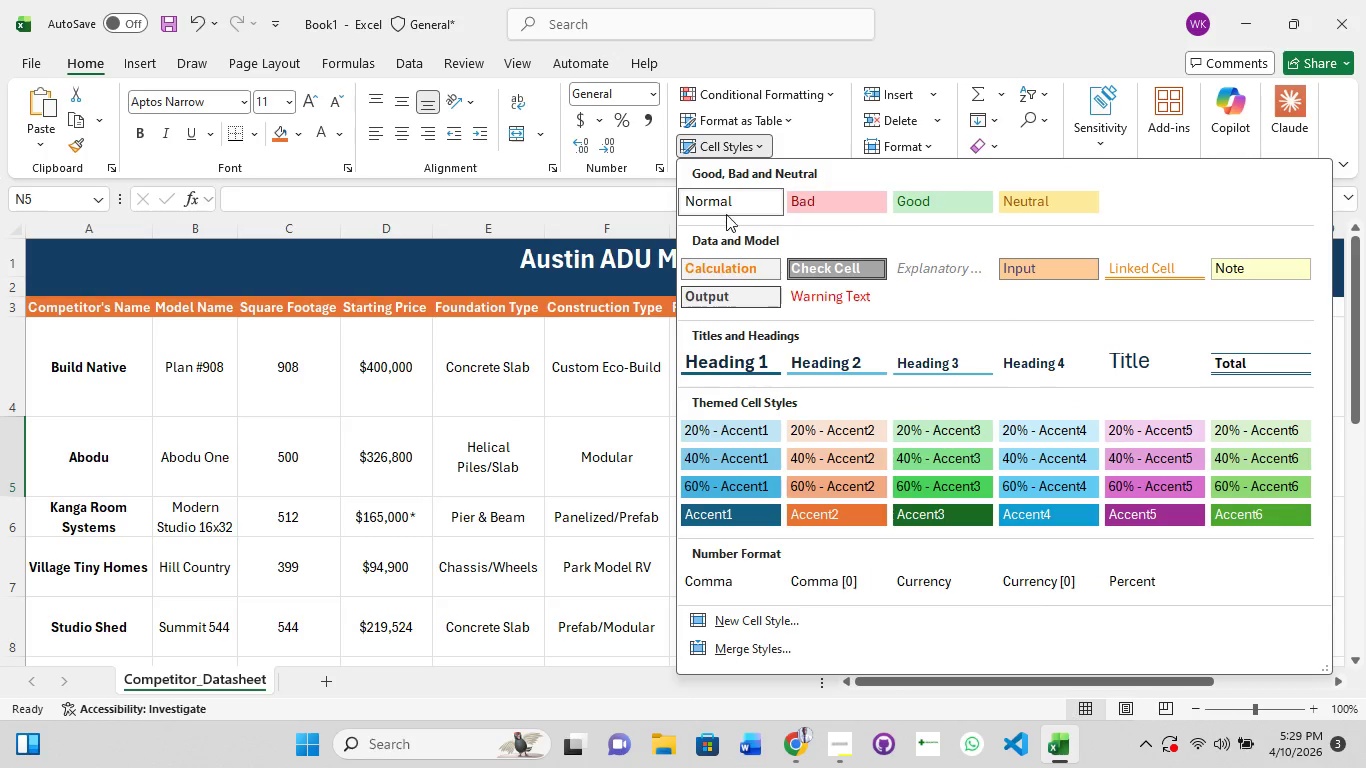 
left_click([734, 201])
 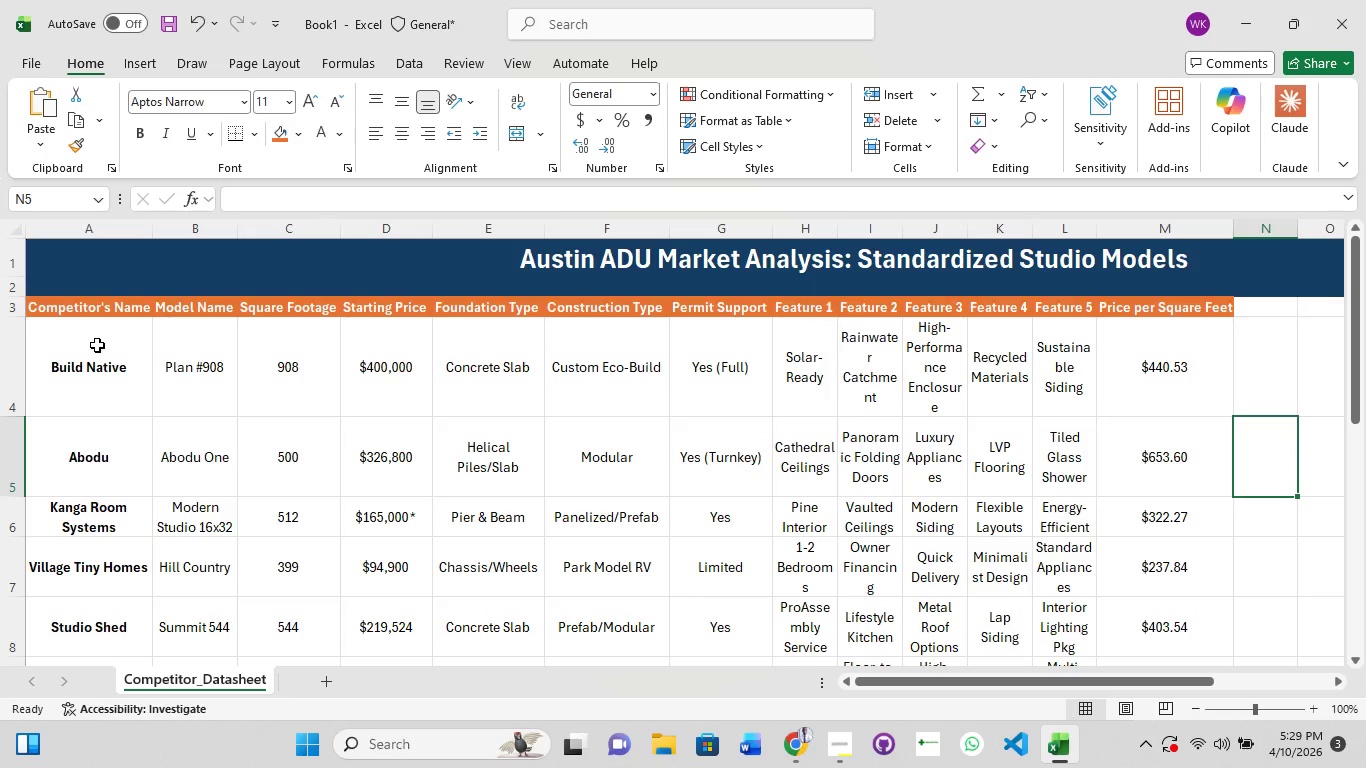 
hold_key(key=ShiftLeft, duration=1.5)
left_click([97, 345])
 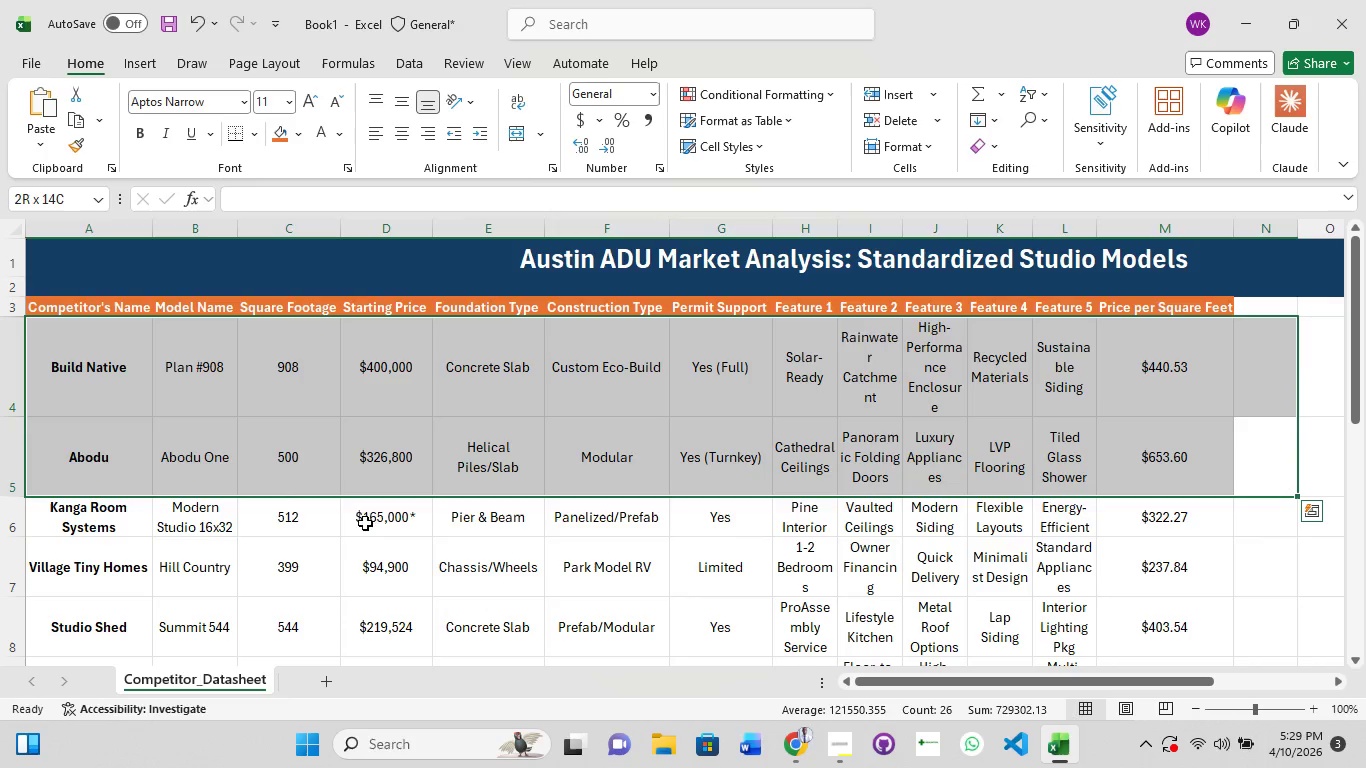 
left_click_drag(start_coordinate=[390, 545], to_coordinate=[398, 553])
 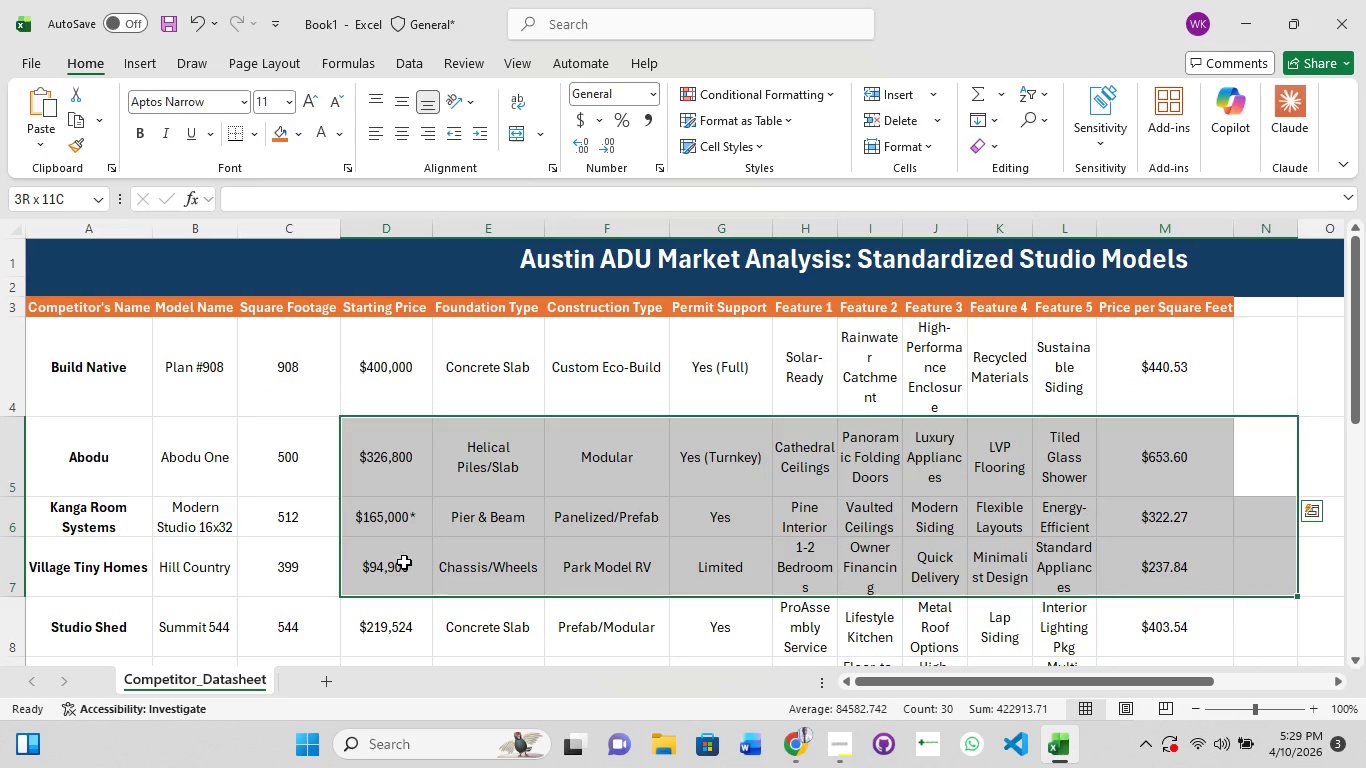 
hold_key(key=ShiftLeft, duration=0.45)
 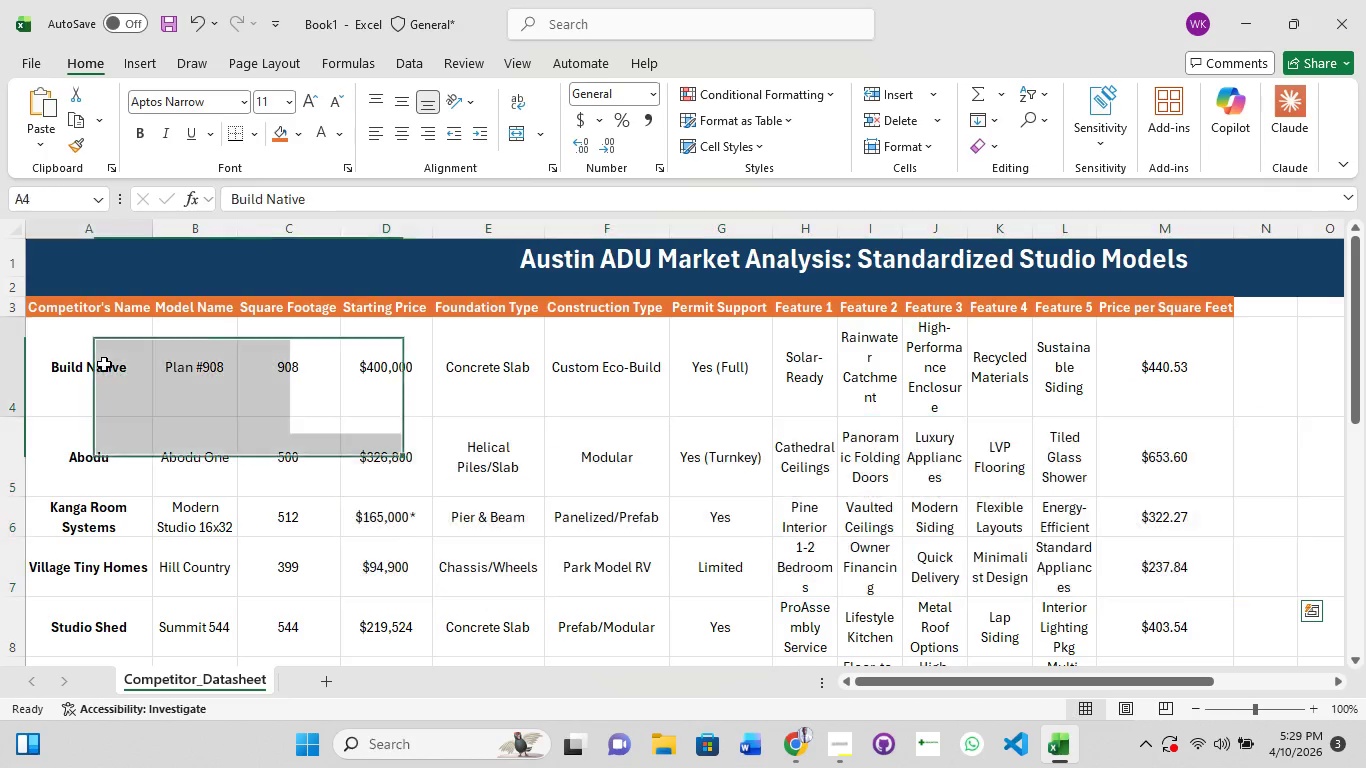 
left_click([104, 364])
 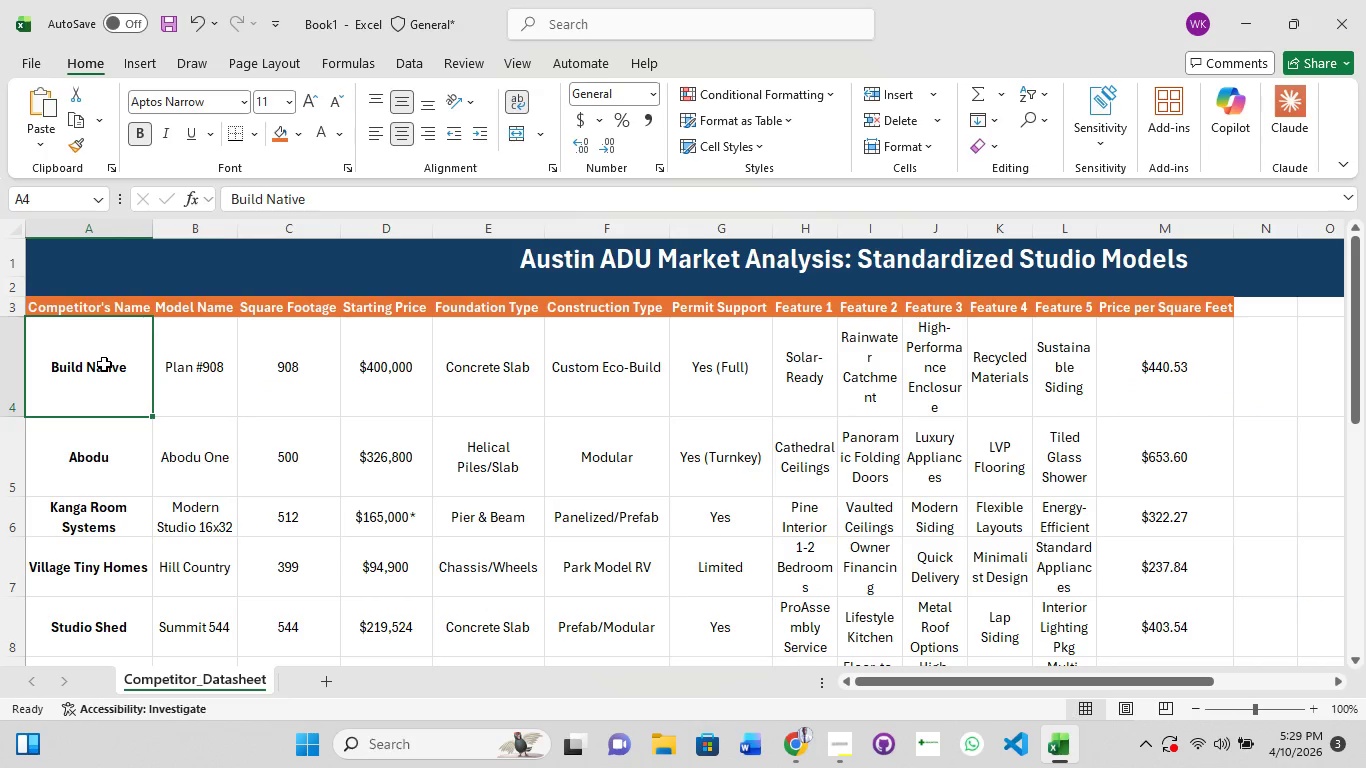 
hold_key(key=ShiftLeft, duration=1.5)
left_click_drag(start_coordinate=[213, 444], to_coordinate=[219, 452])
 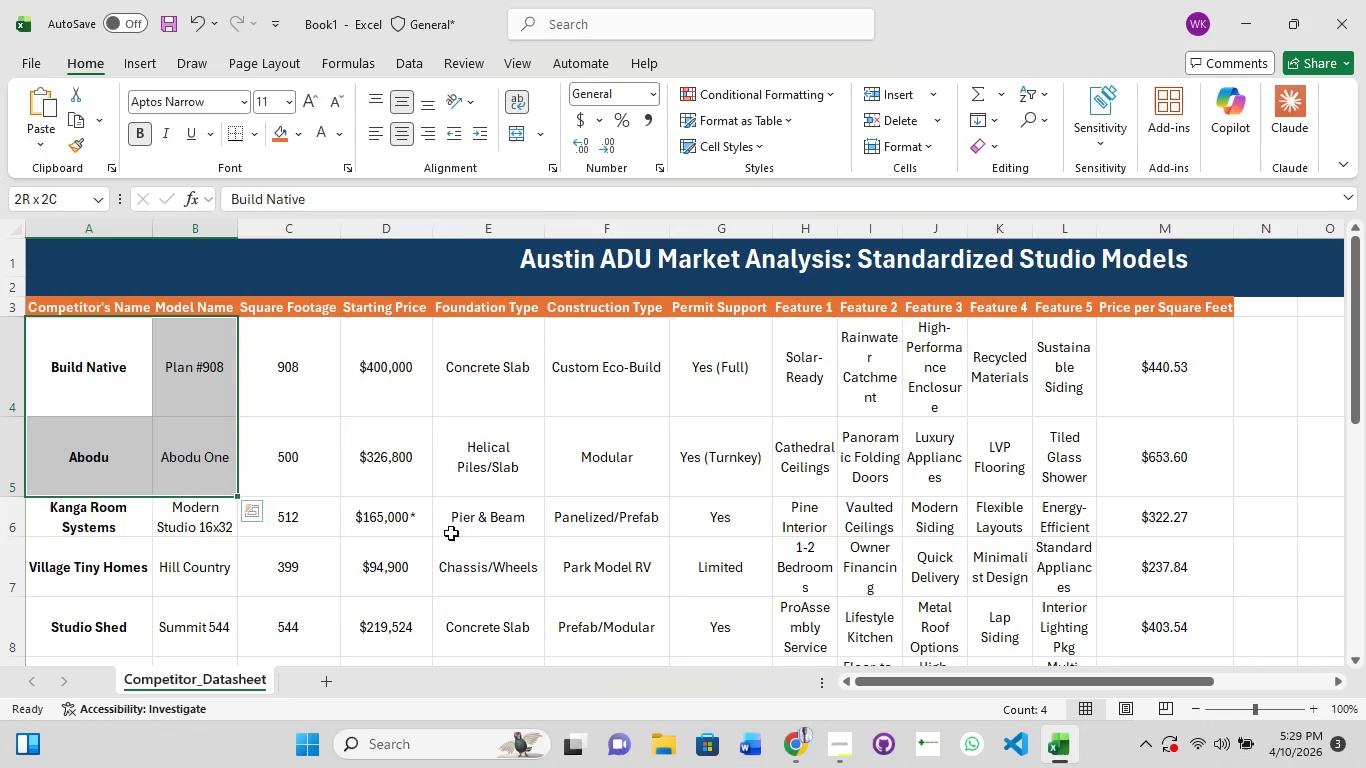 
left_click_drag(start_coordinate=[449, 533], to_coordinate=[471, 546])
 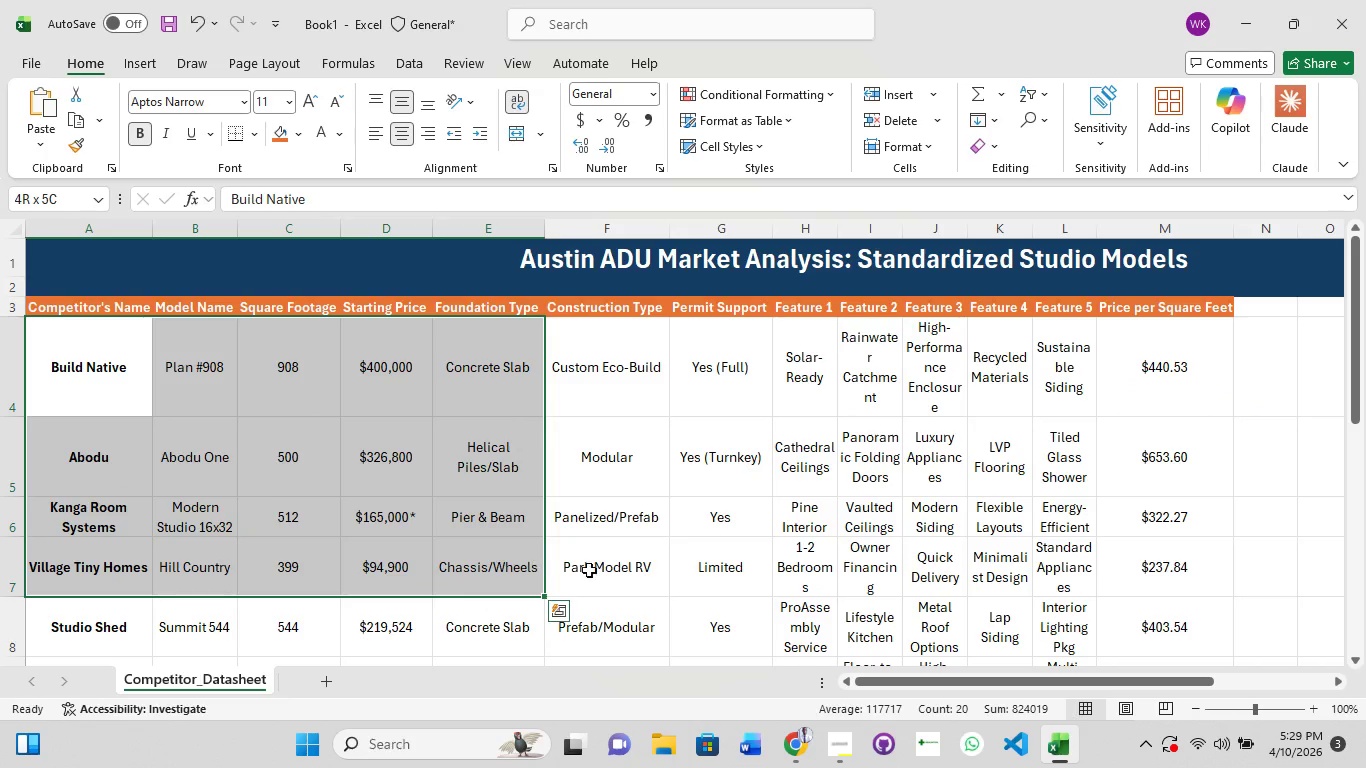 
hold_key(key=ShiftLeft, duration=1.5)
left_click_drag(start_coordinate=[652, 586], to_coordinate=[704, 595])
 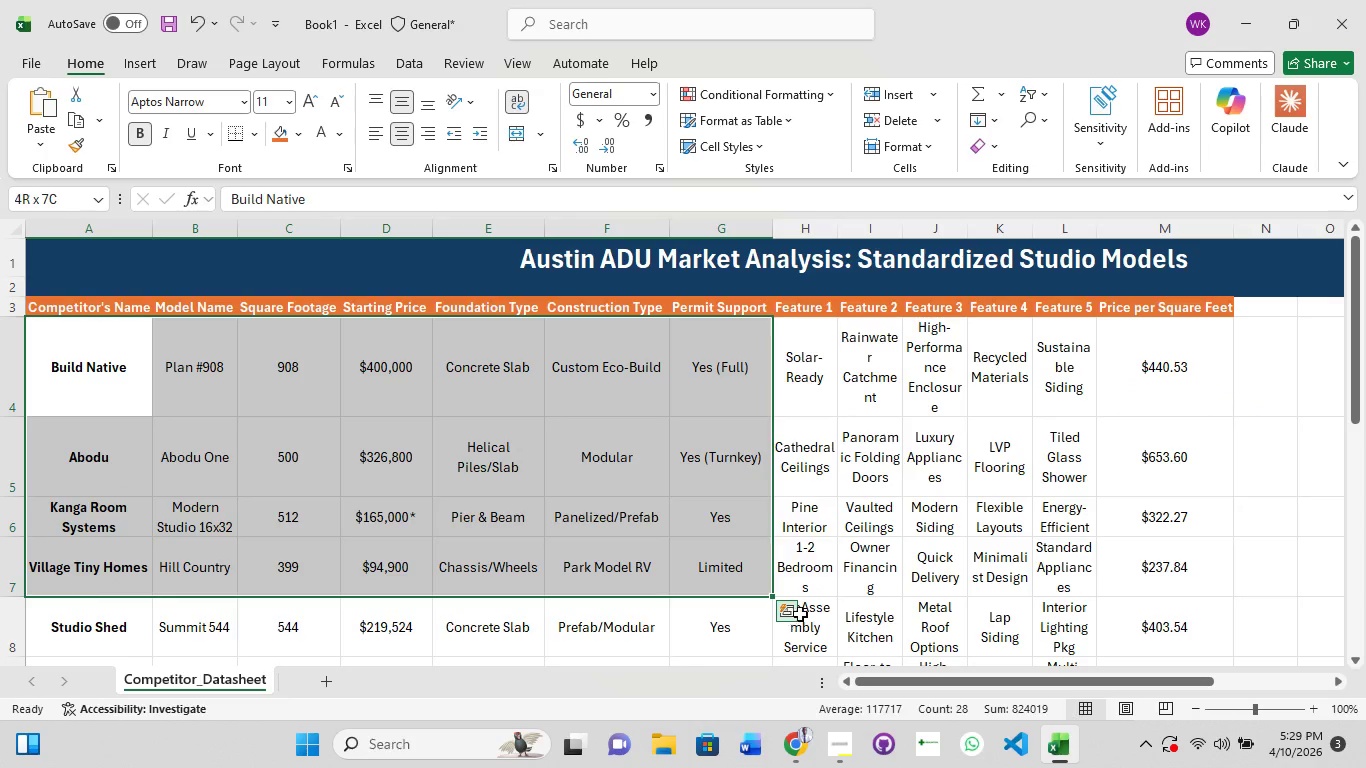 
left_click_drag(start_coordinate=[802, 616], to_coordinate=[846, 640])
 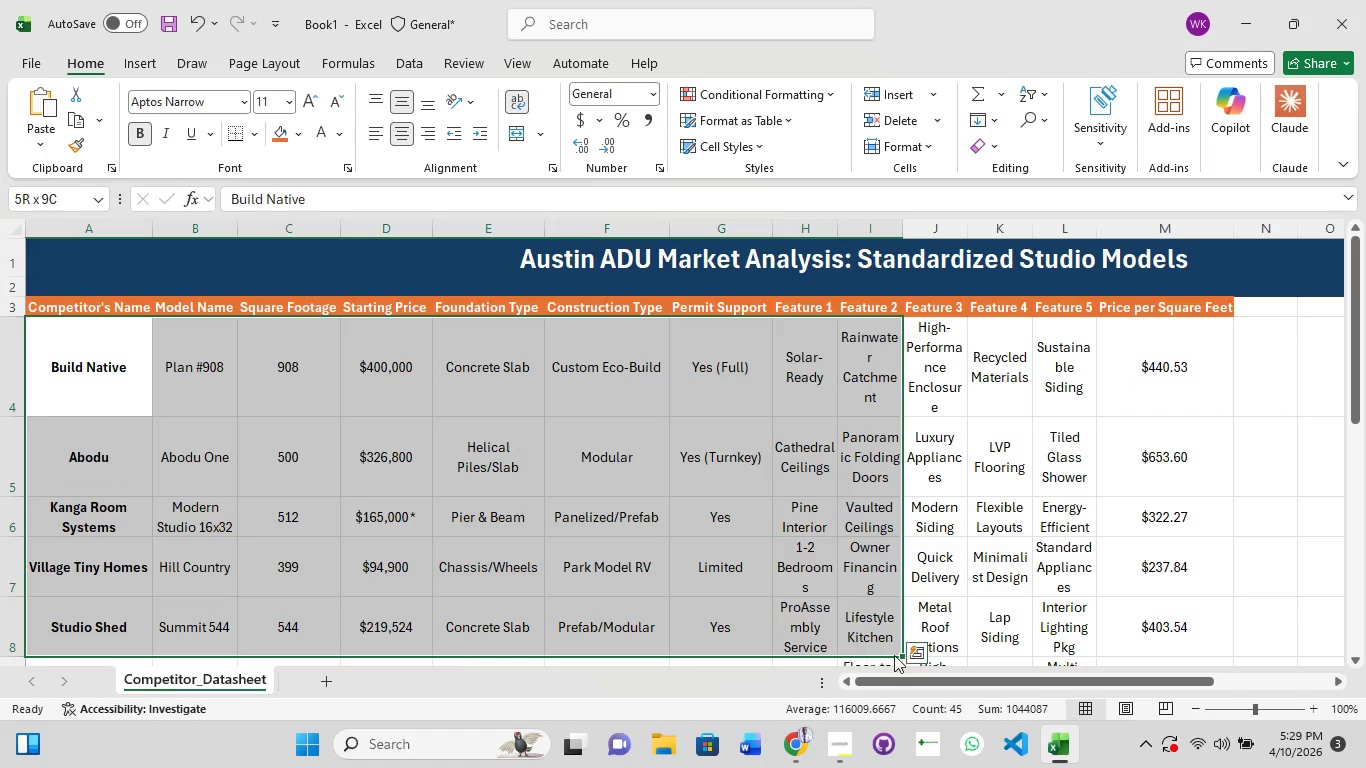 
left_click_drag(start_coordinate=[891, 655], to_coordinate=[901, 658])
 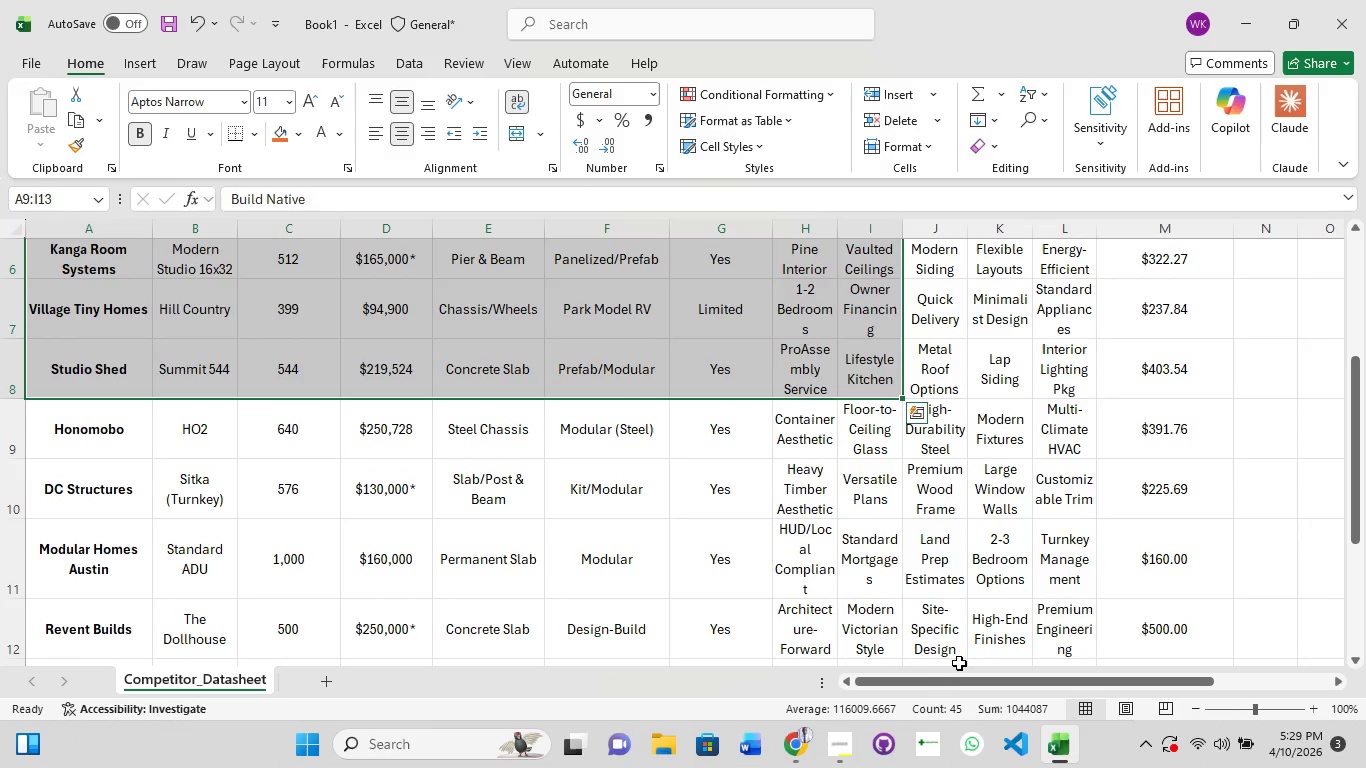 
hold_key(key=ShiftLeft, duration=1.5)
left_click([998, 621])
 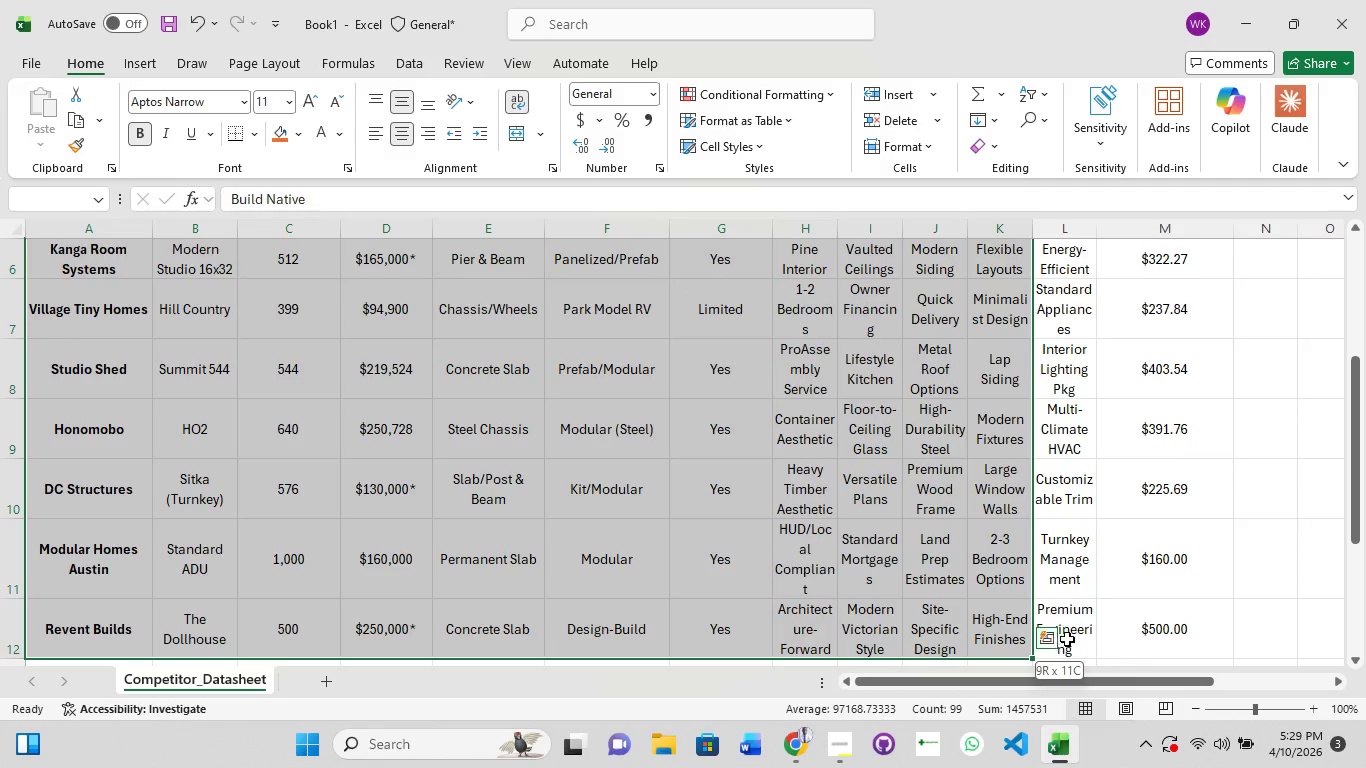 
left_click_drag(start_coordinate=[1066, 638], to_coordinate=[1074, 640])
 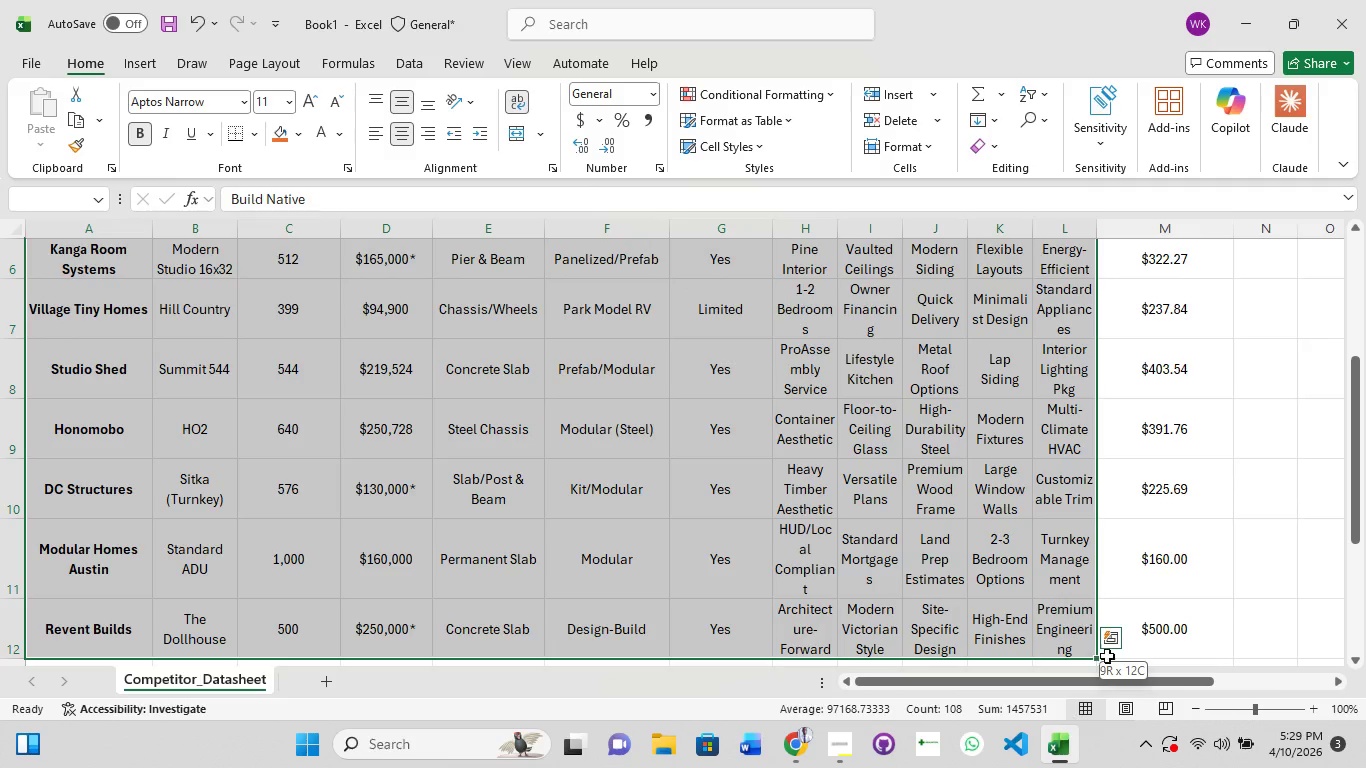 
hold_key(key=ShiftLeft, duration=1.52)
 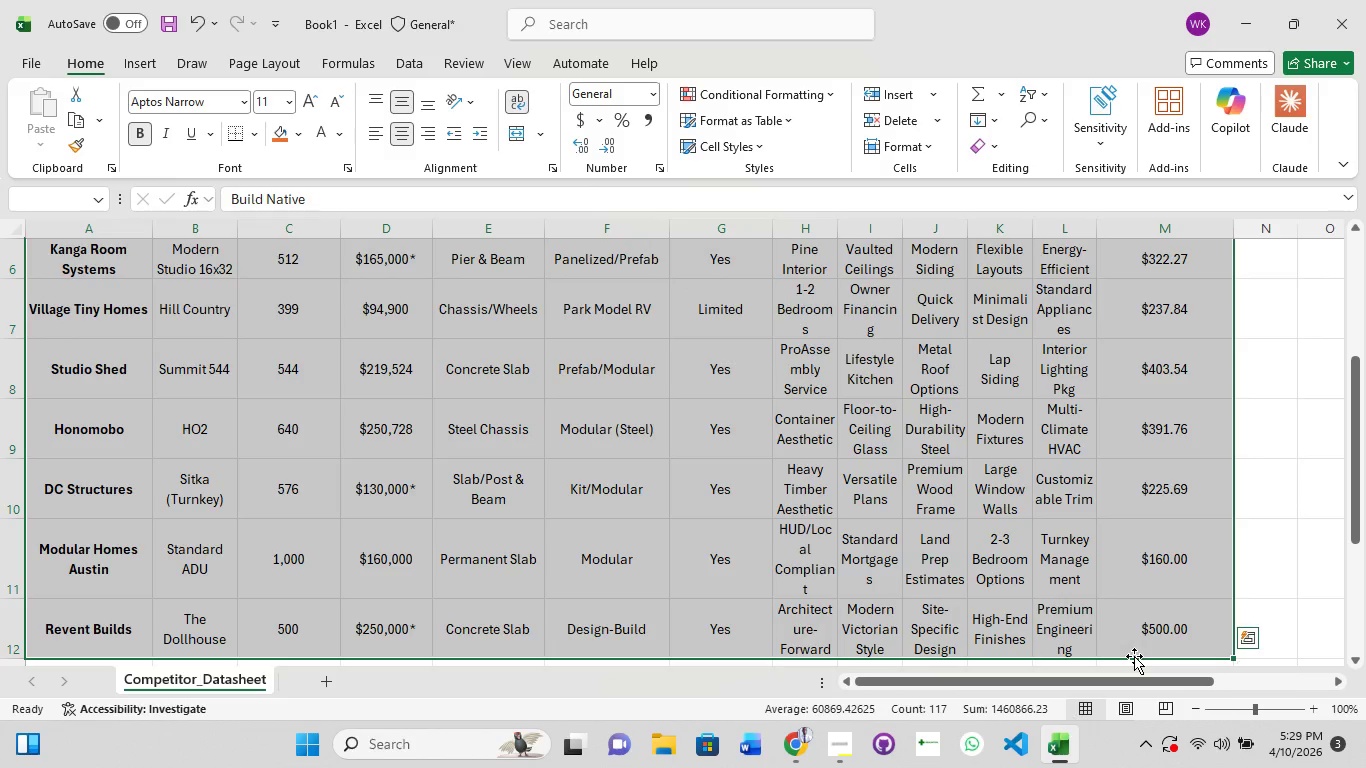 
key(Shift+ShiftLeft)
 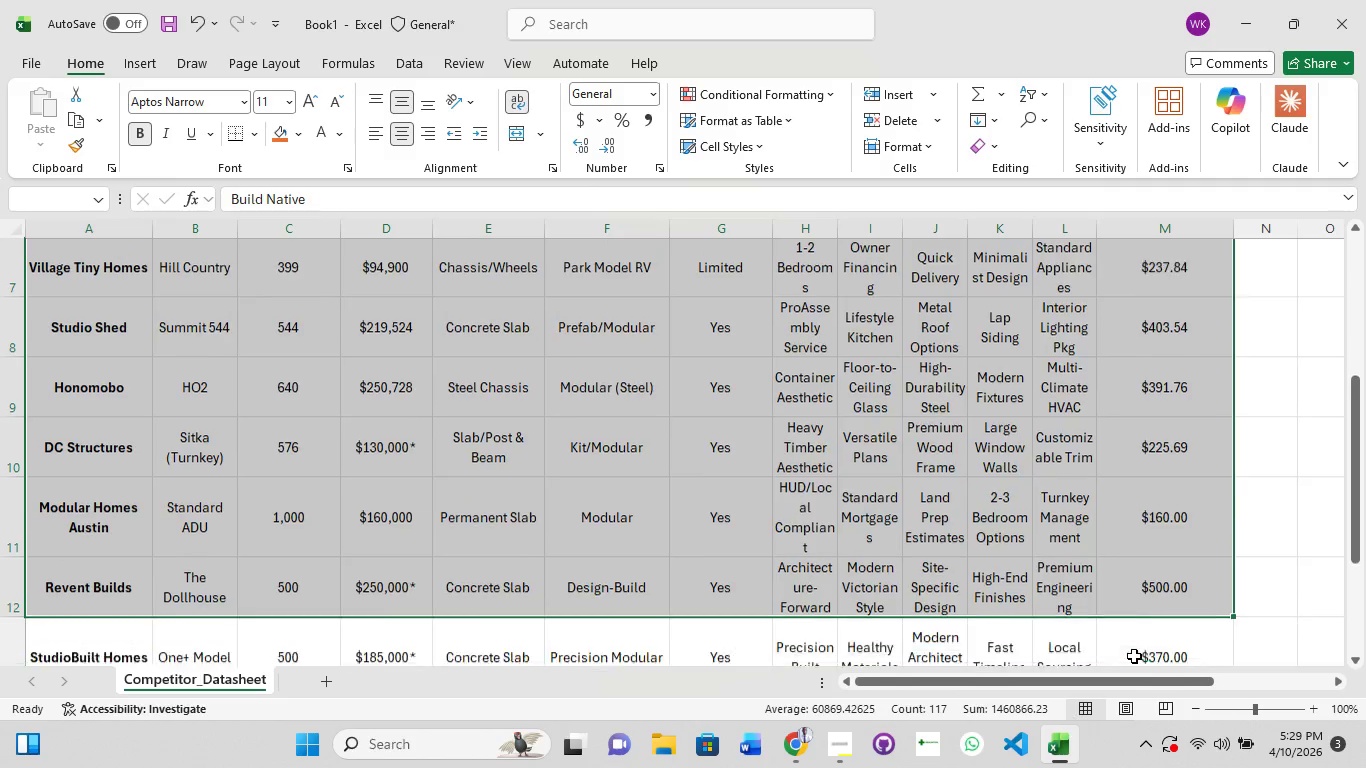 
hold_key(key=ShiftLeft, duration=1.2)
 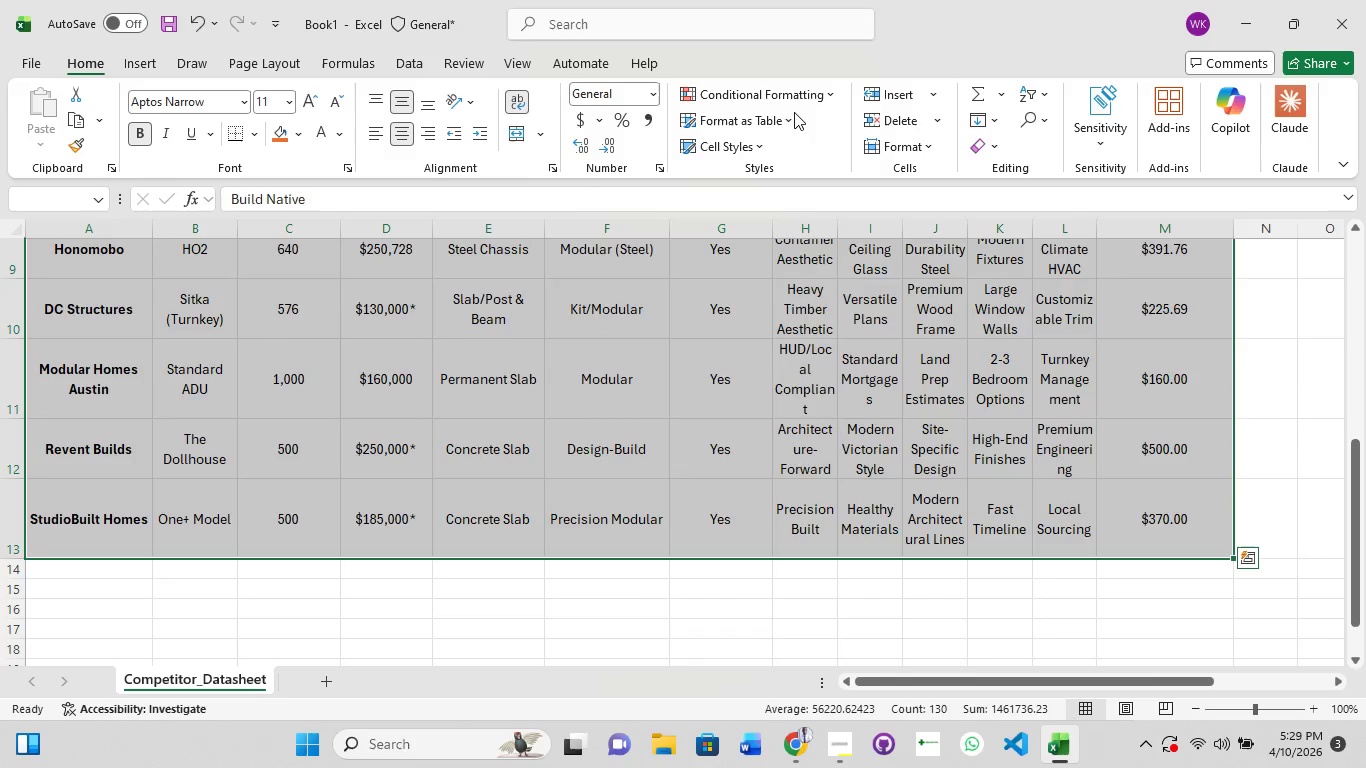 
scroll: coordinate [1127, 659], scroll_direction: down, amount: 3.0
 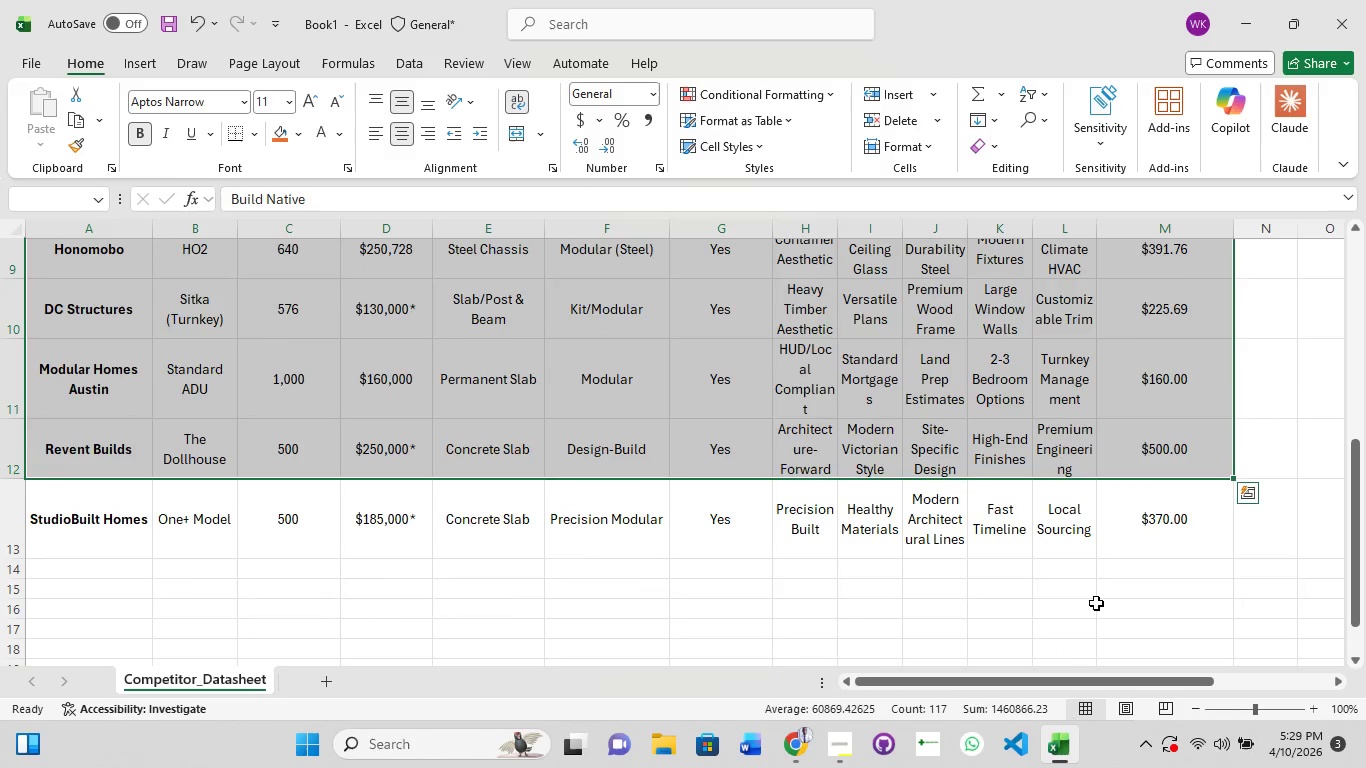 
left_click([1173, 551])
 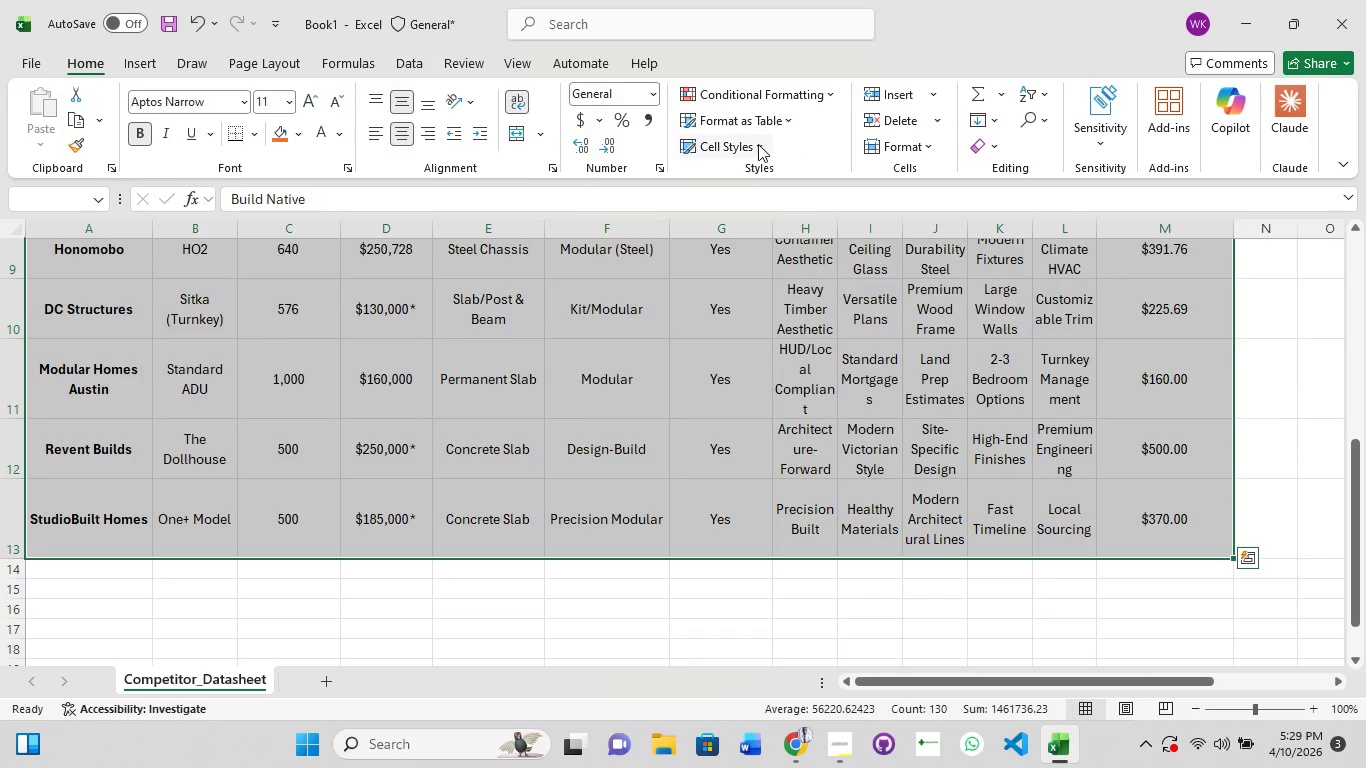 
left_click([756, 144])
 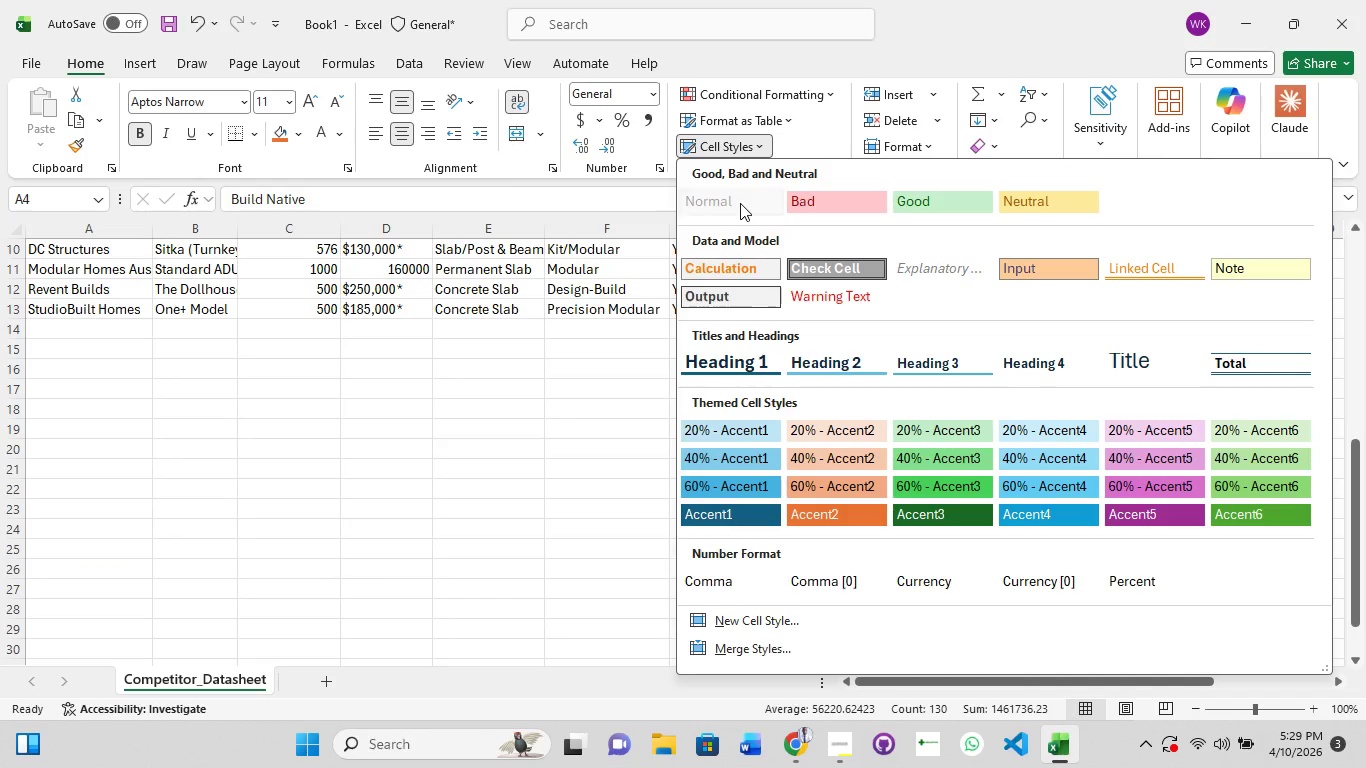 
left_click([740, 203])
 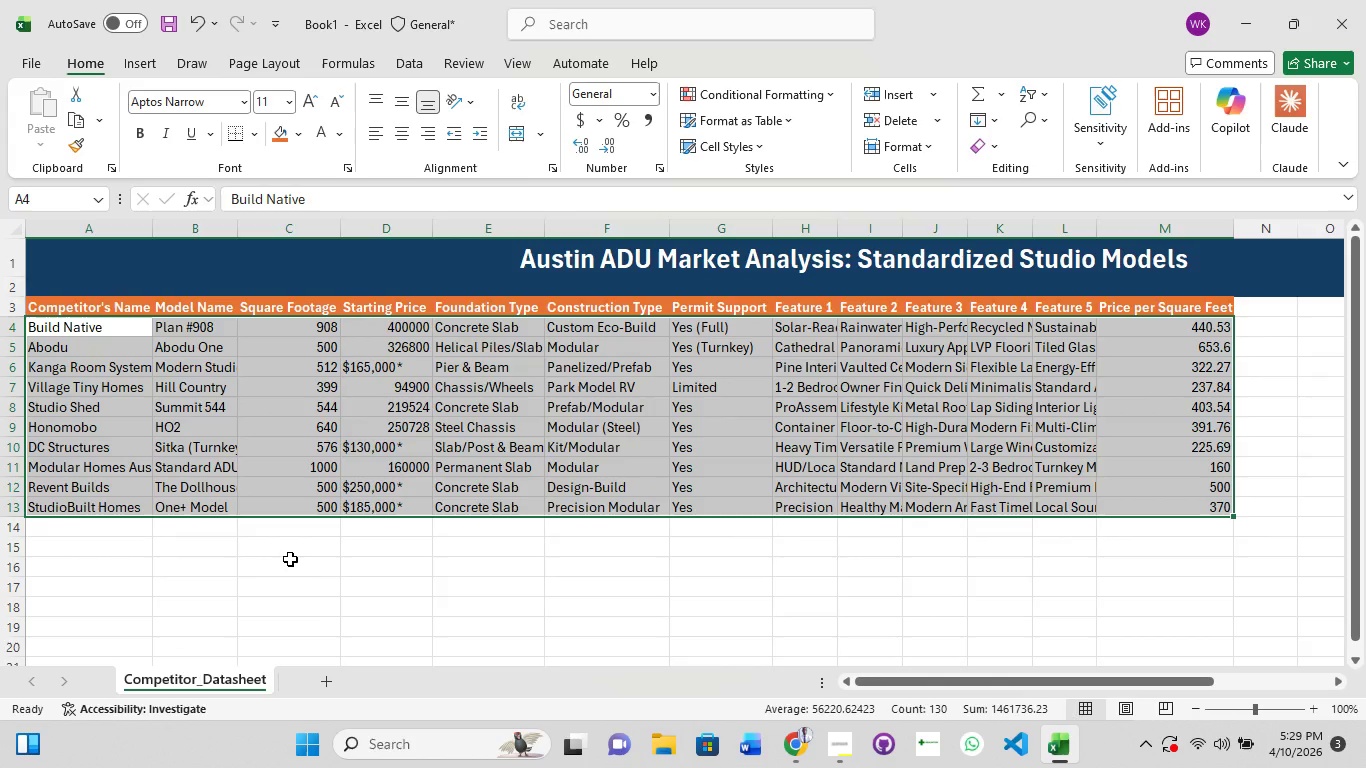 
left_click([290, 559])
 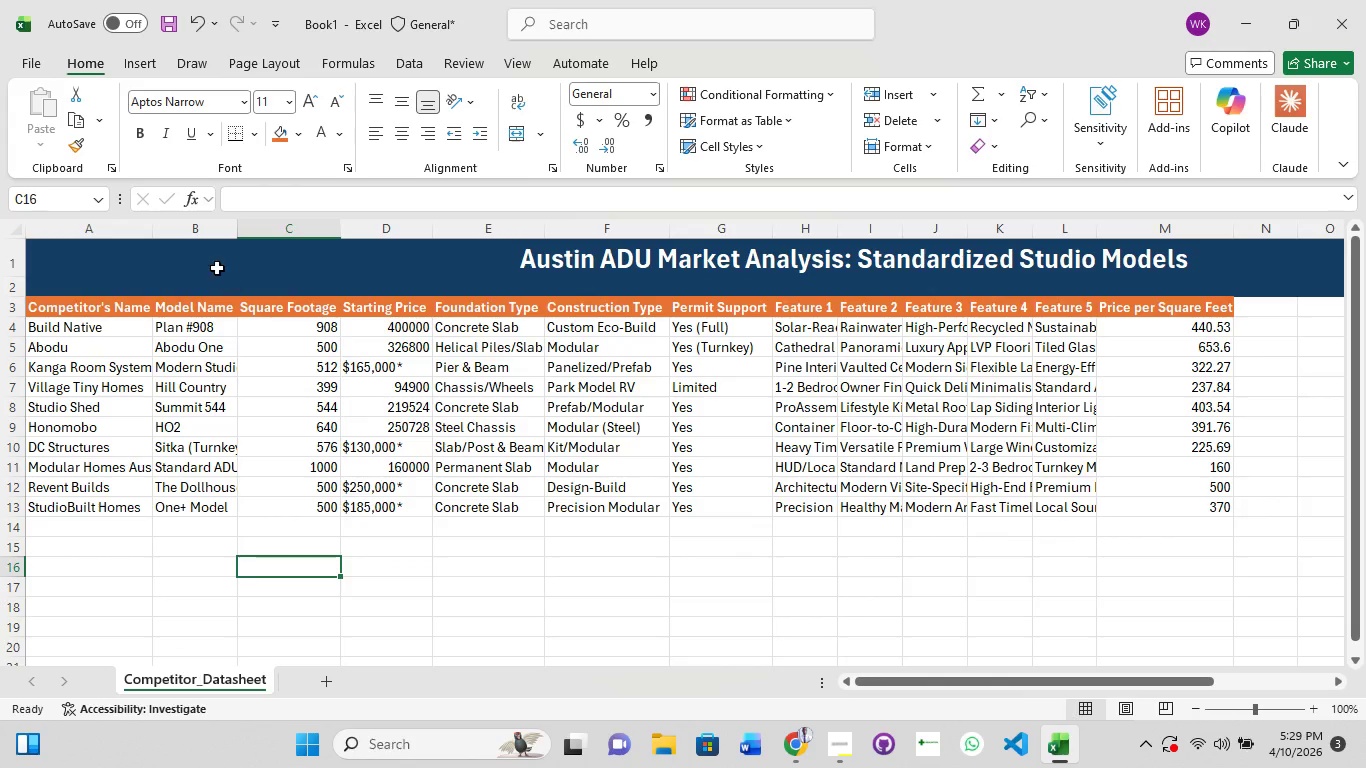 
scroll: coordinate [227, 285], scroll_direction: up, amount: 3.0
 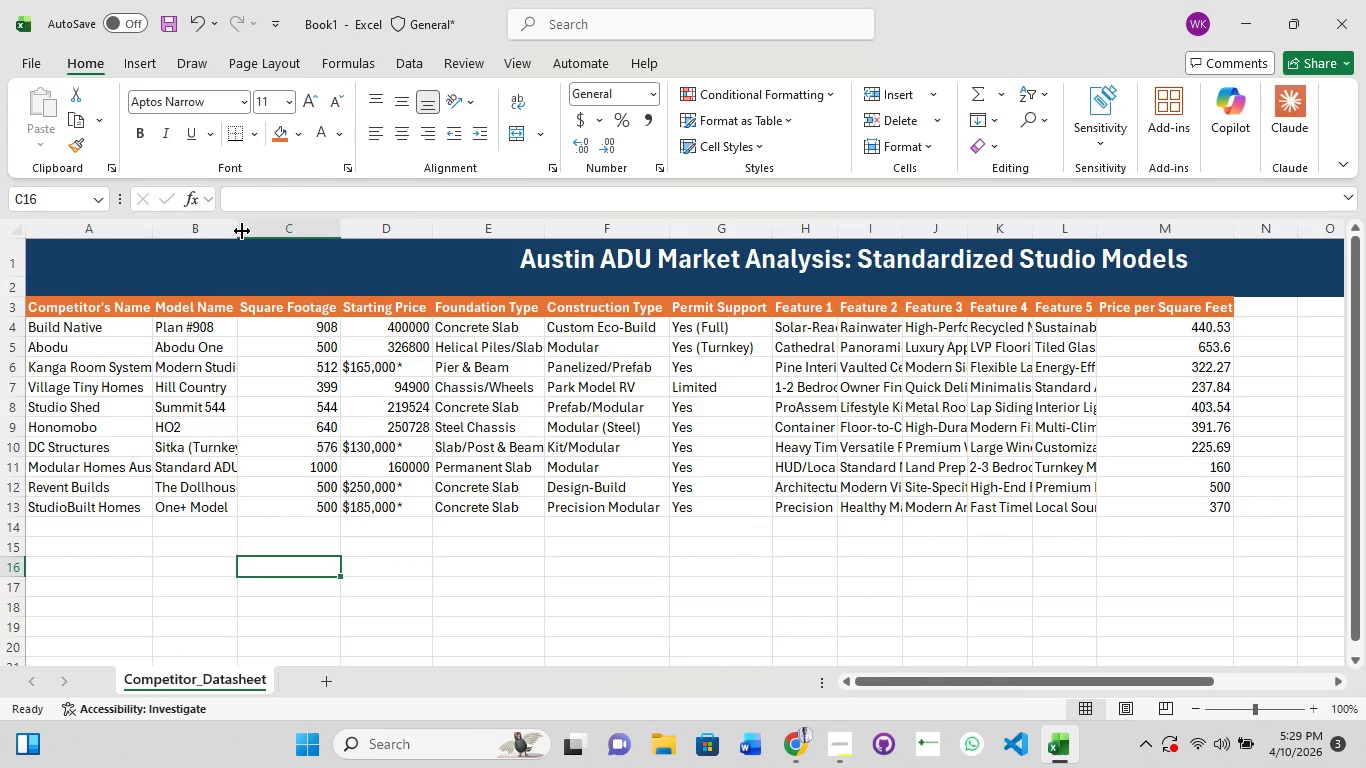 
double_click([240, 231])
 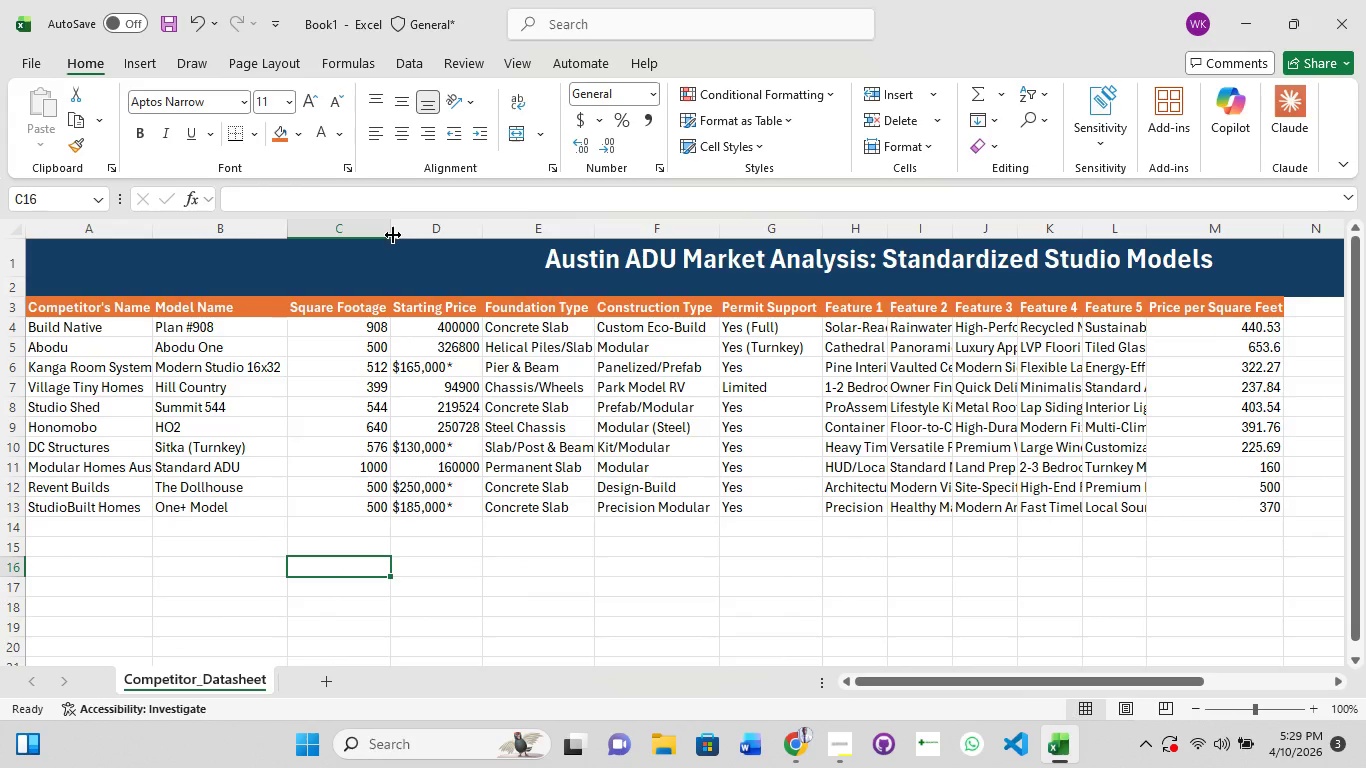 
double_click([393, 234])
 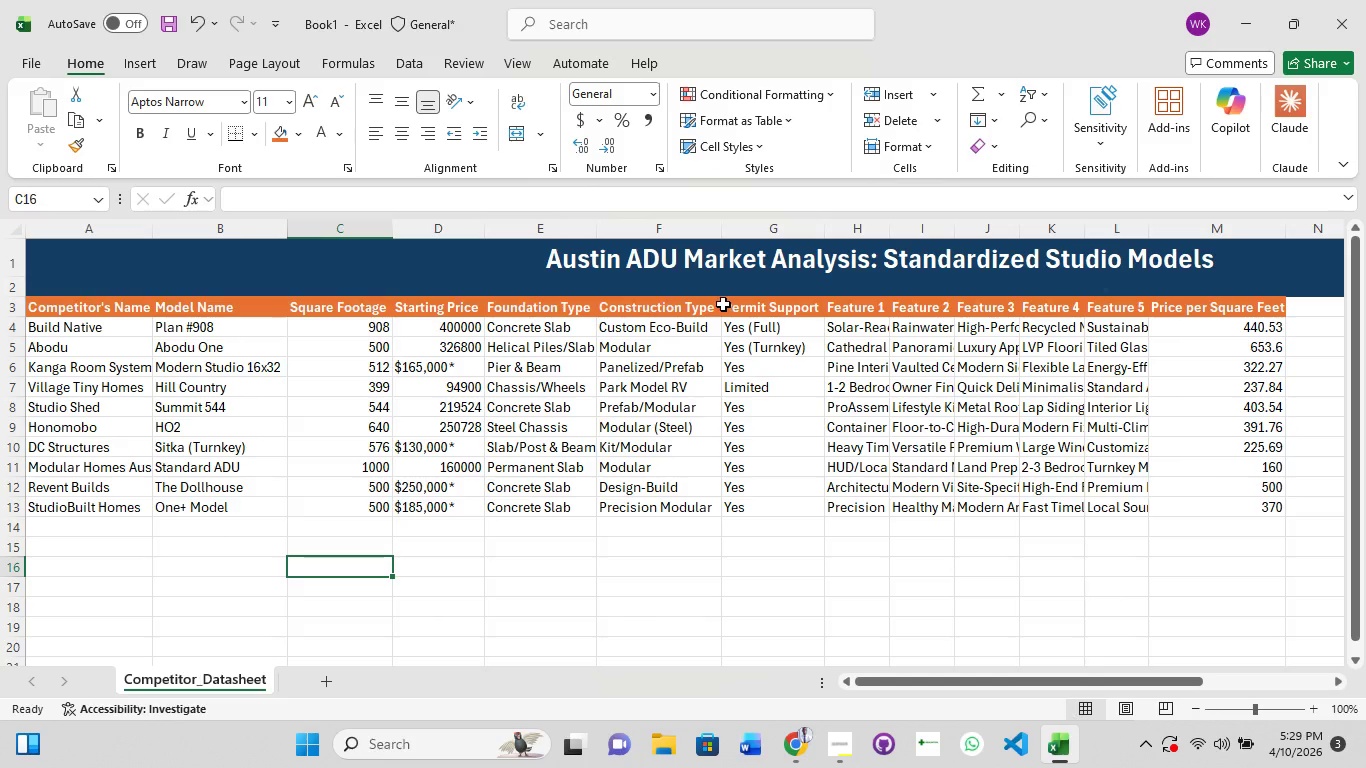 
left_click([723, 304])
 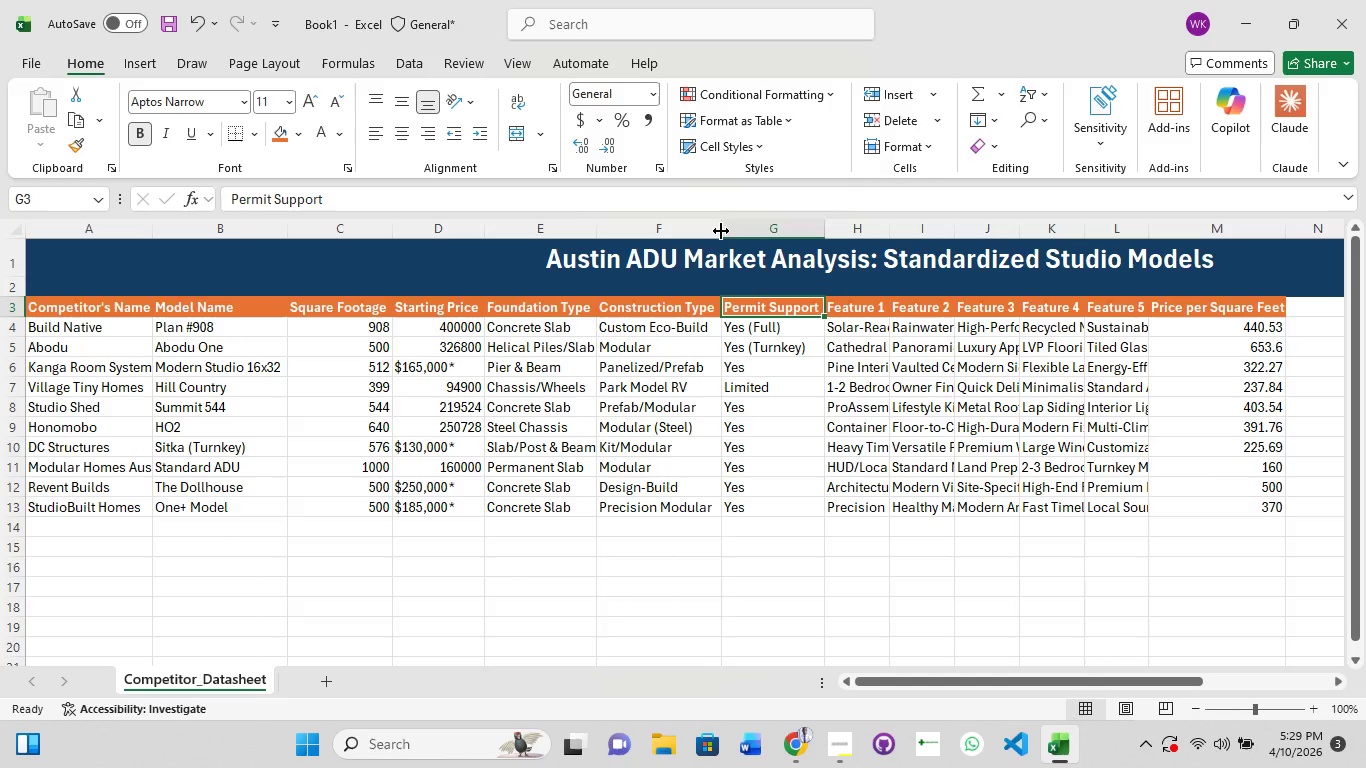 
double_click([721, 231])
 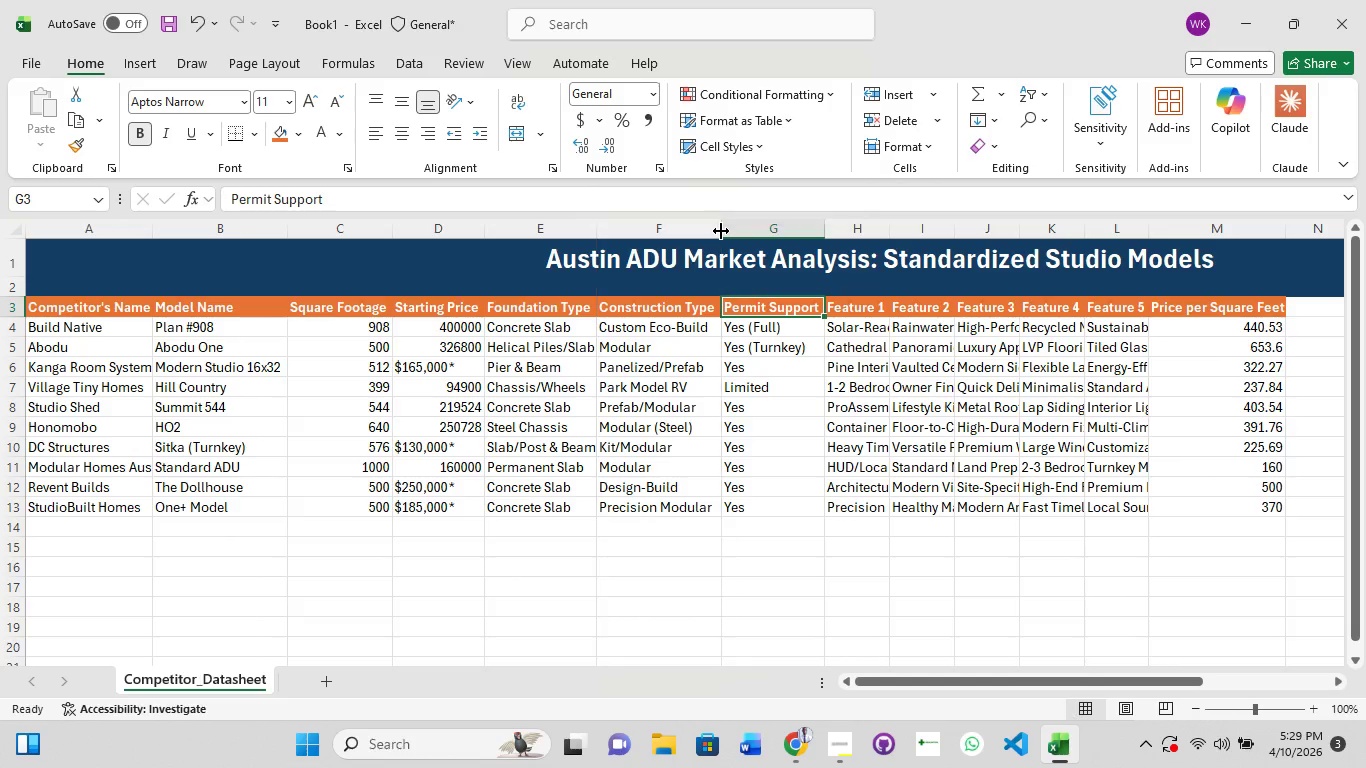 
double_click([721, 231])
 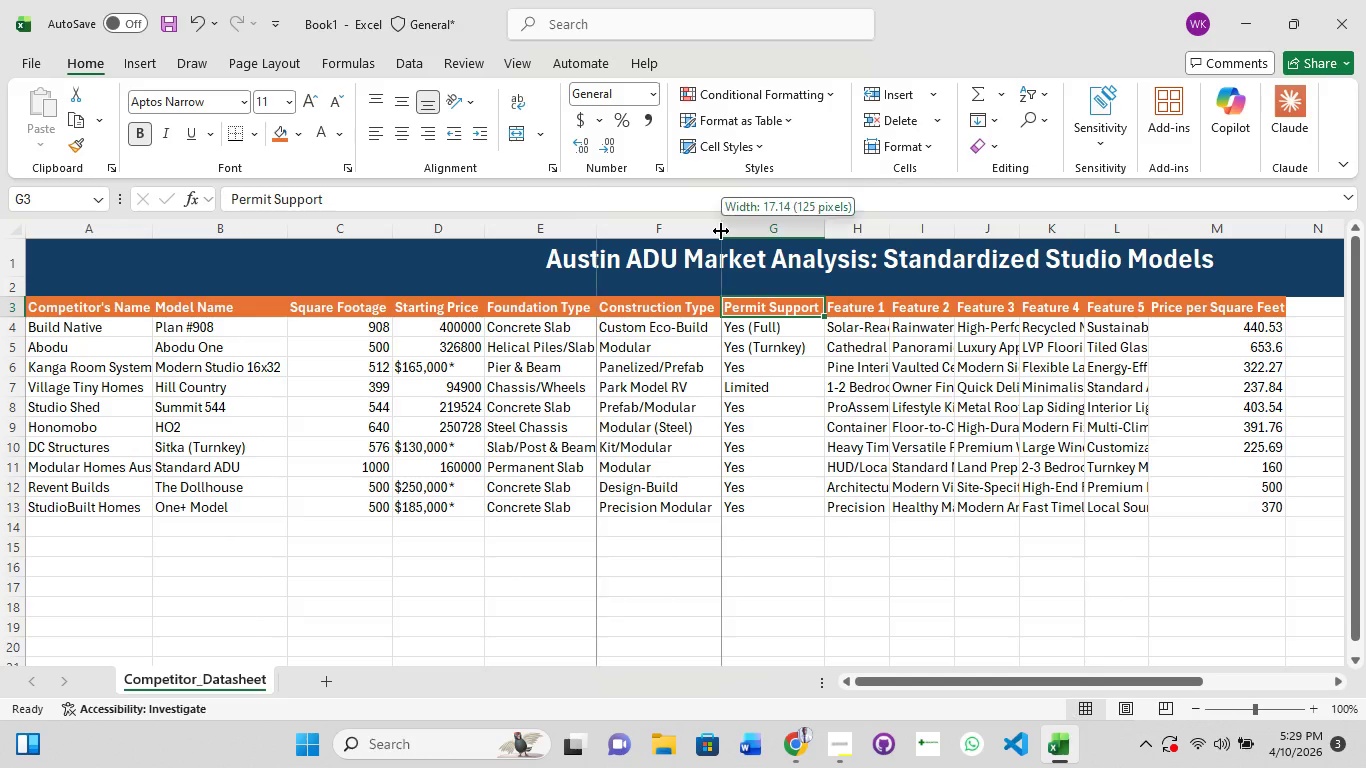 
triple_click([721, 231])
 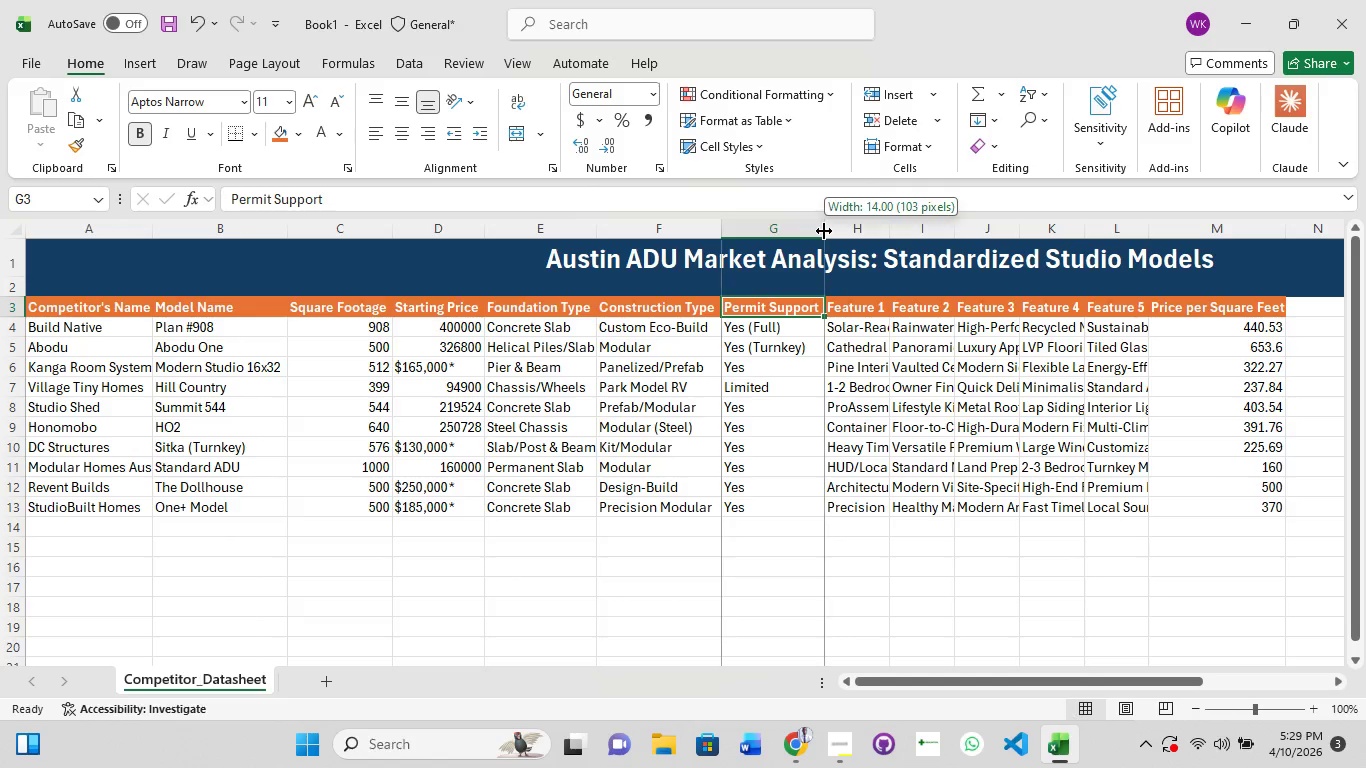 
double_click([824, 231])
 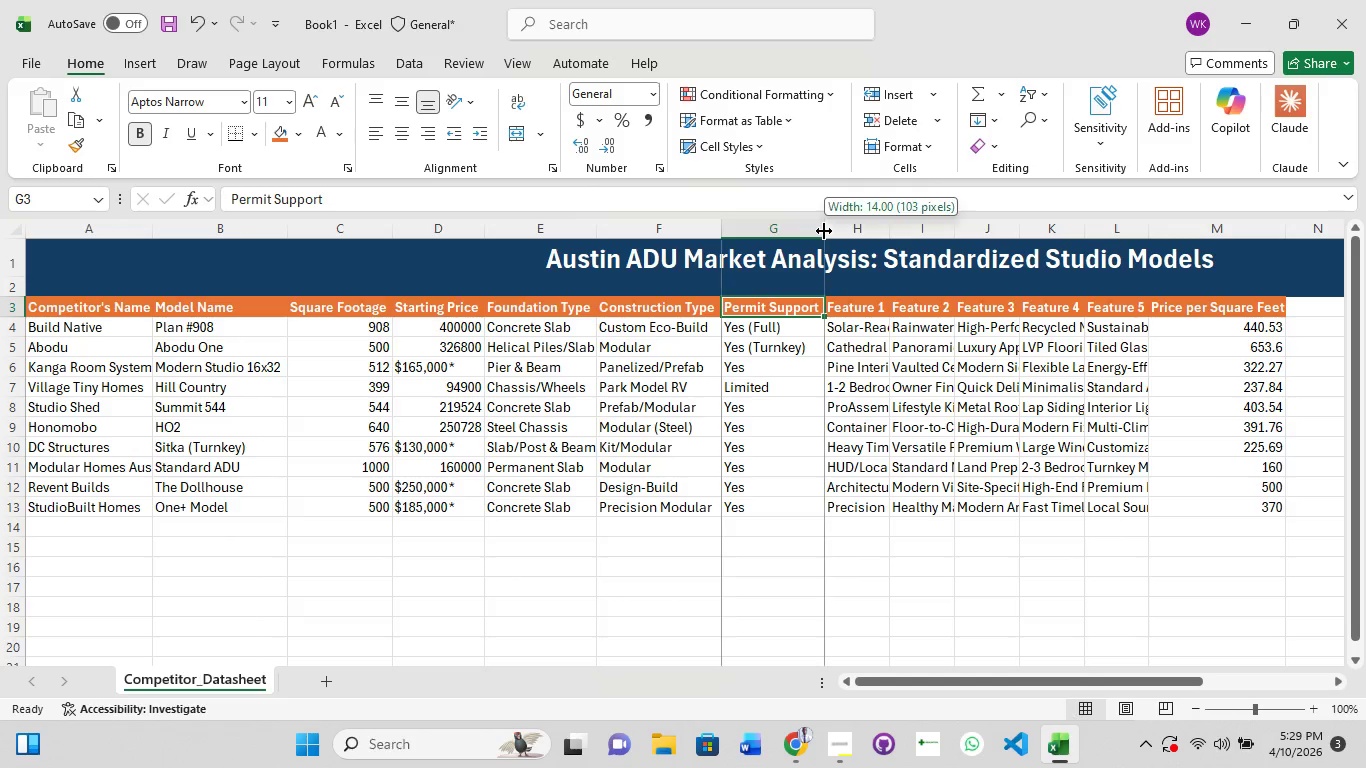 
triple_click([824, 231])
 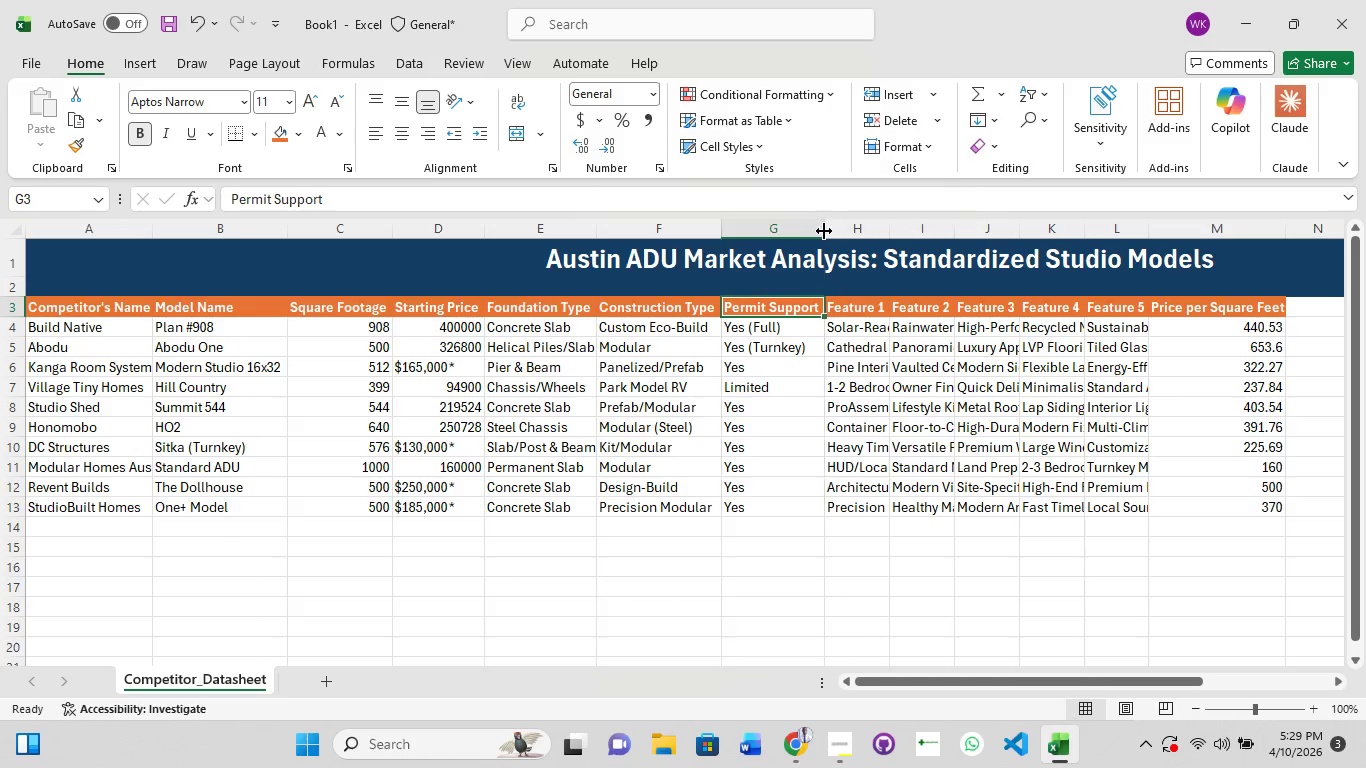 
triple_click([824, 231])
 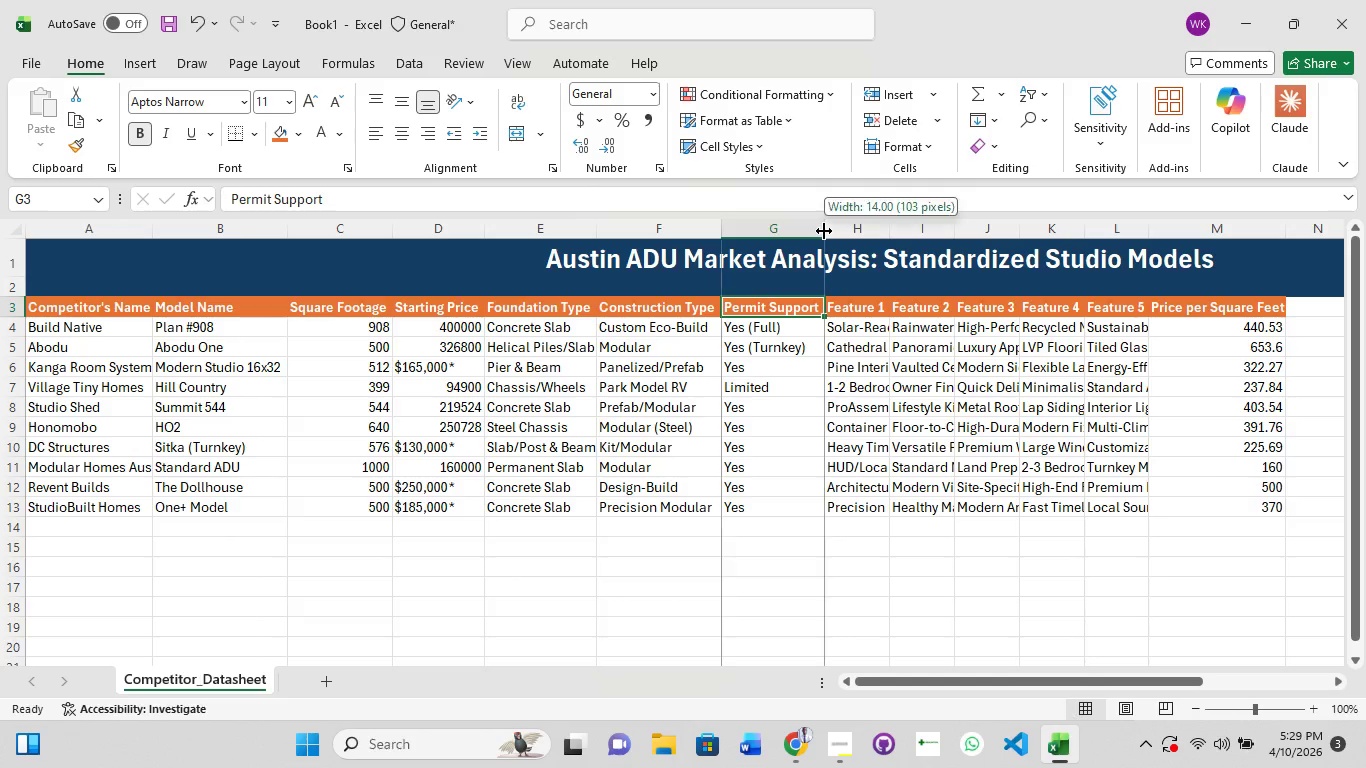 
triple_click([824, 231])
 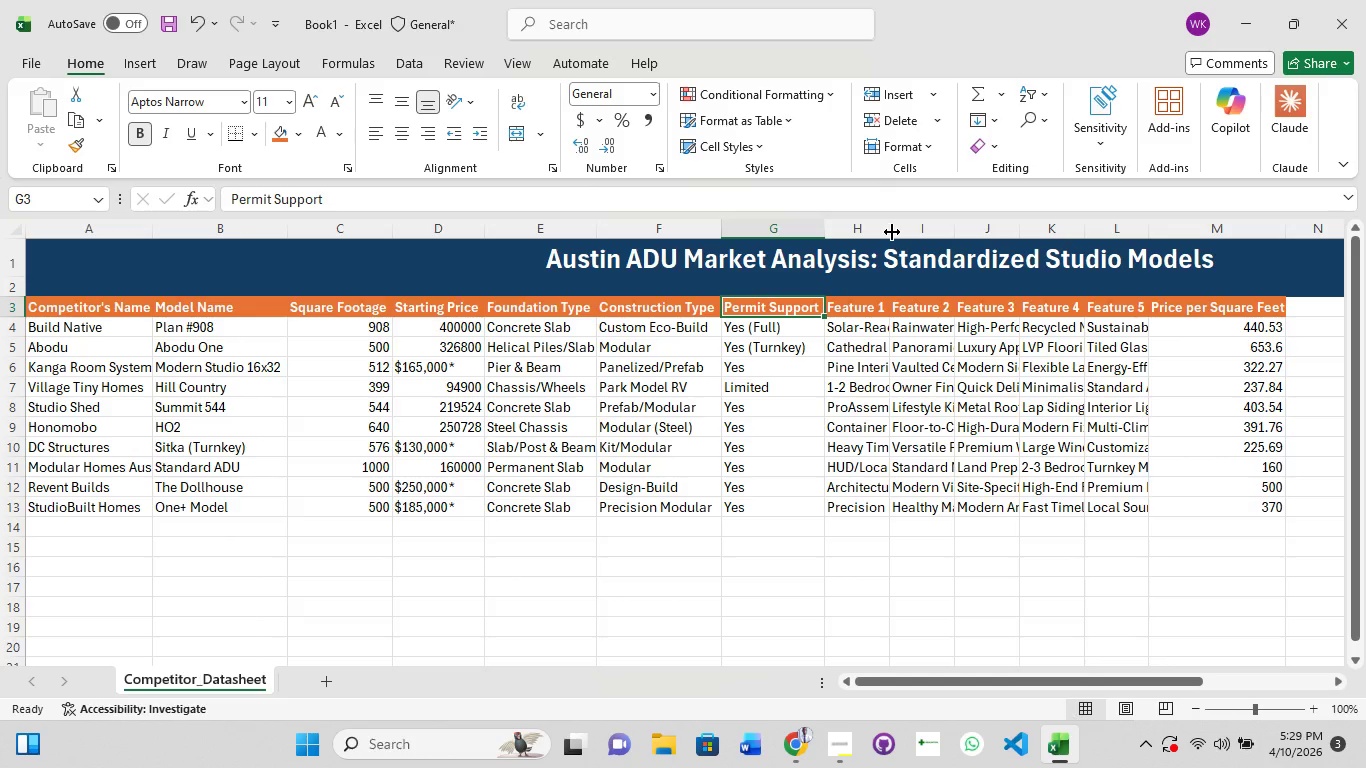 
double_click([892, 232])
 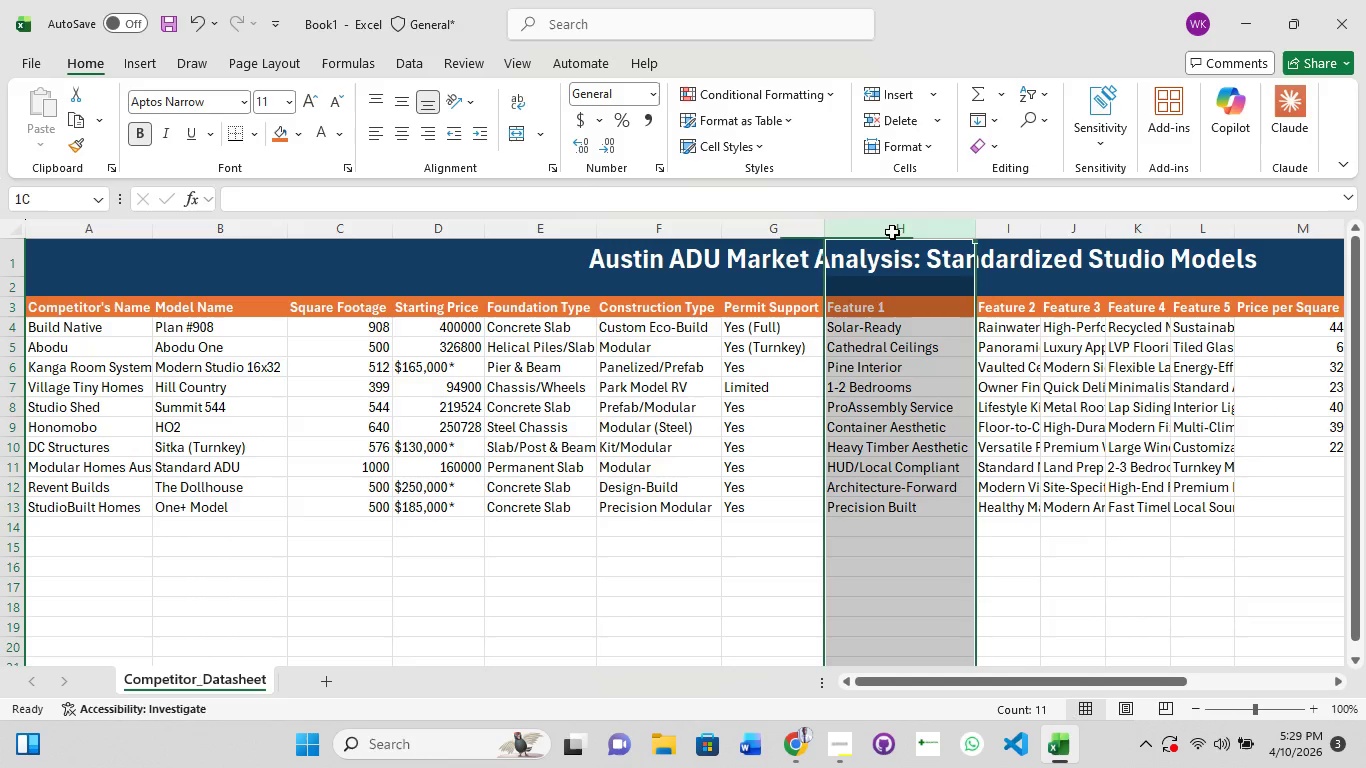 
left_click([892, 232])
 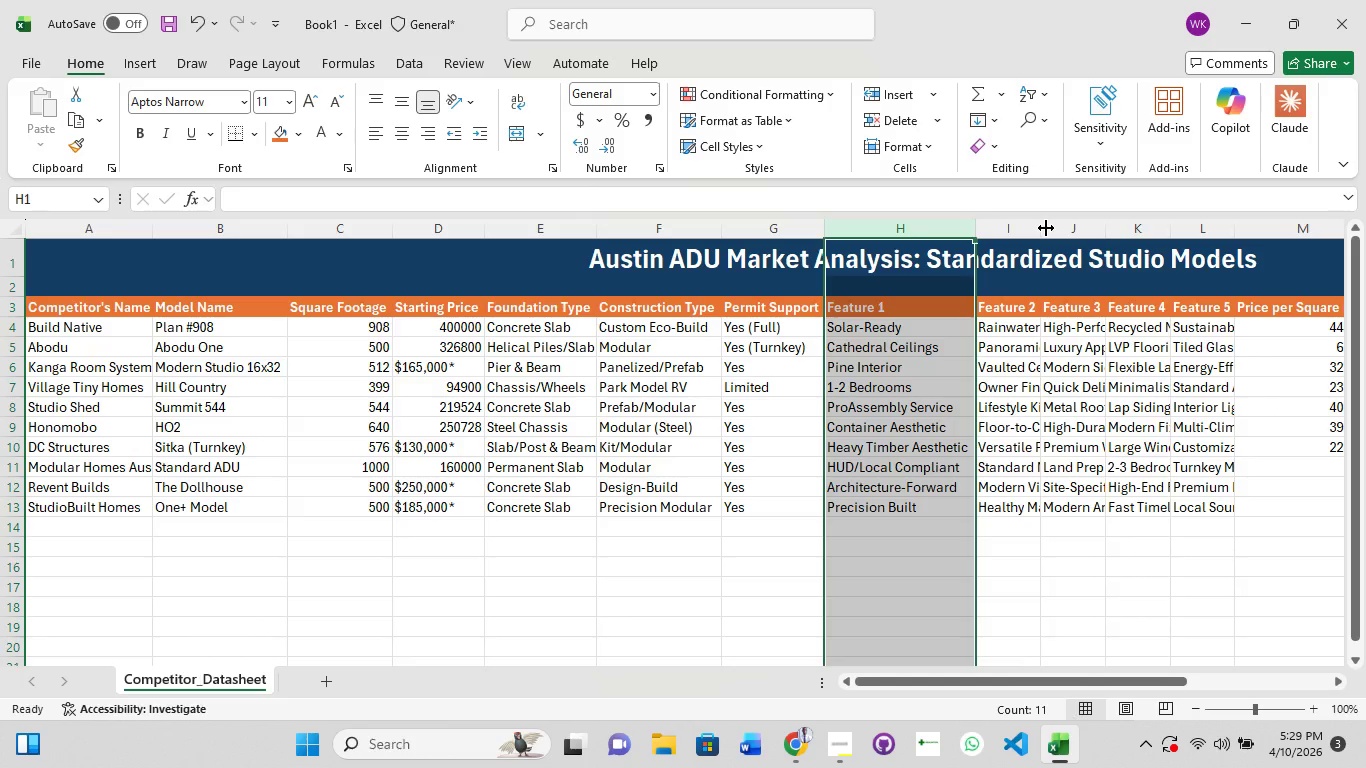 
double_click([1046, 231])
 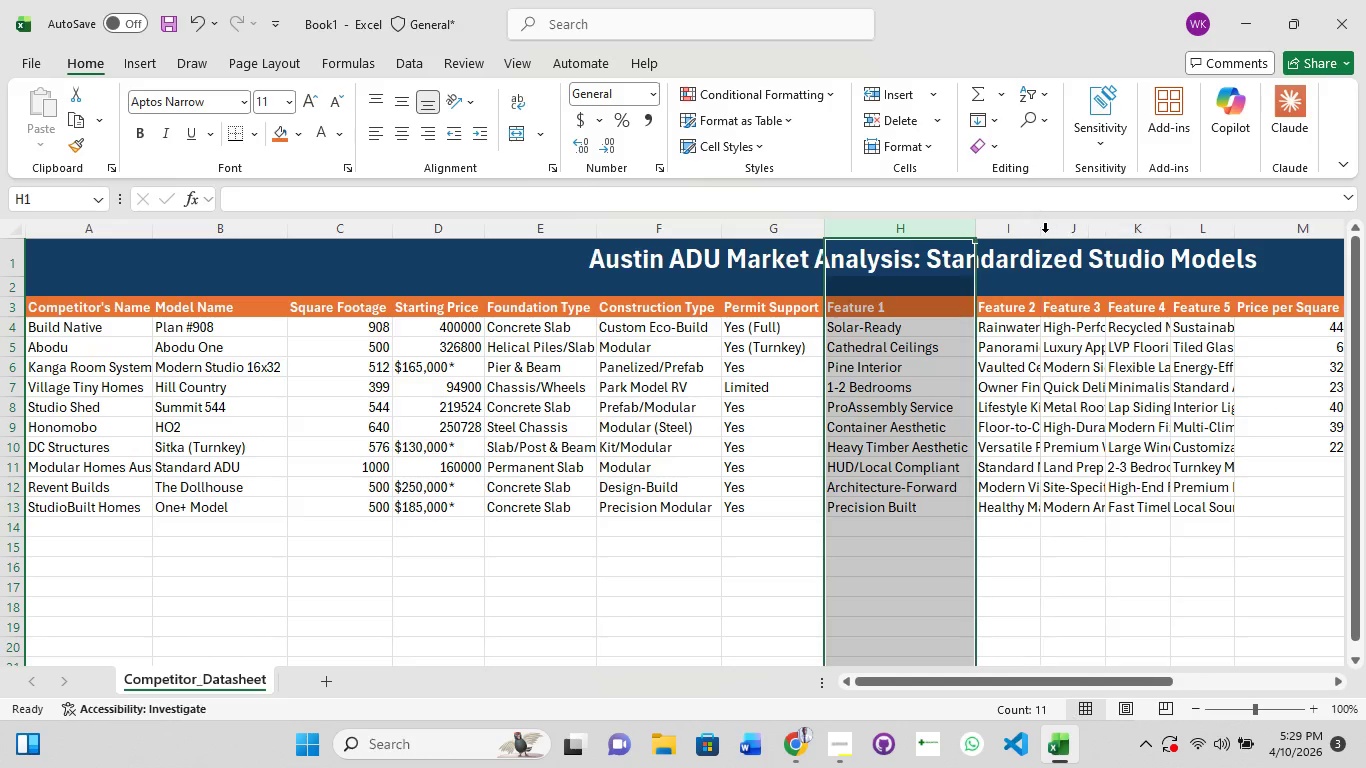 
double_click([1045, 232])
 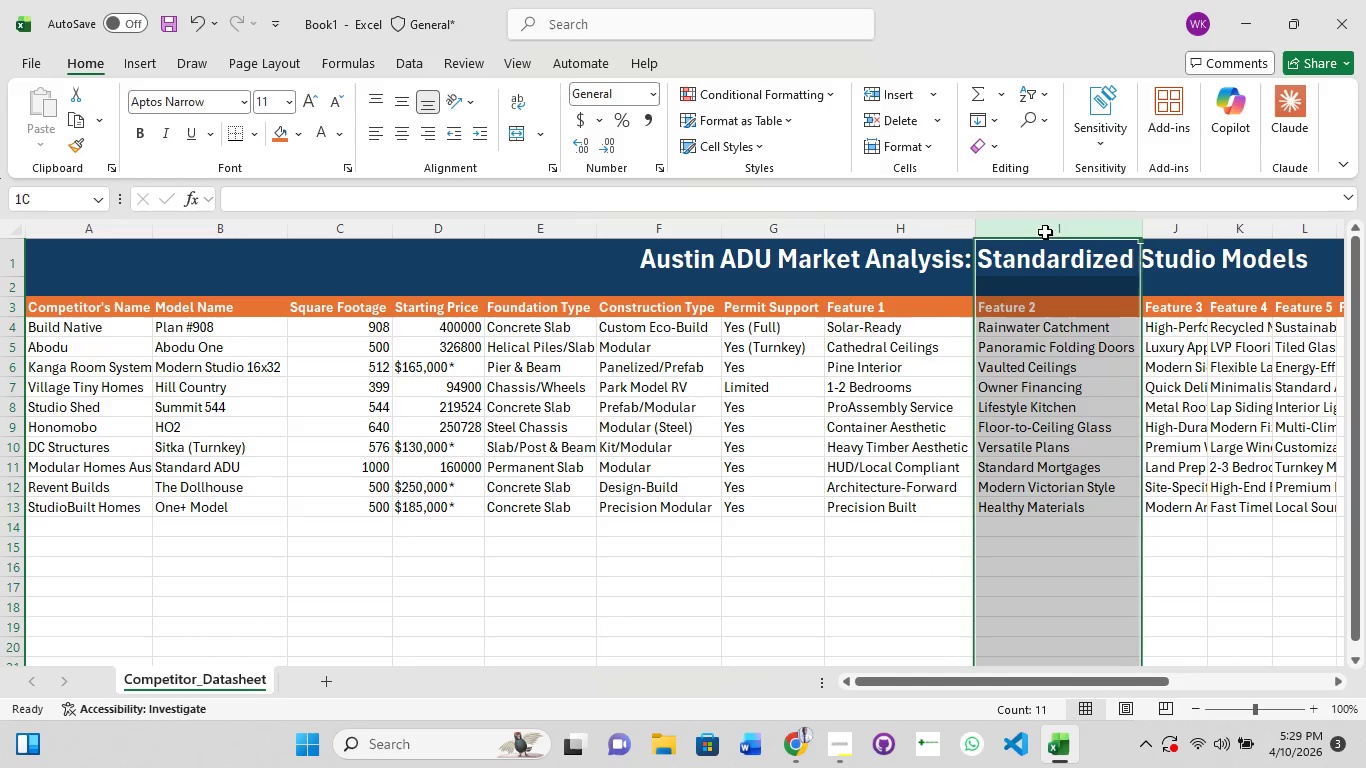 
triple_click([1045, 232])
 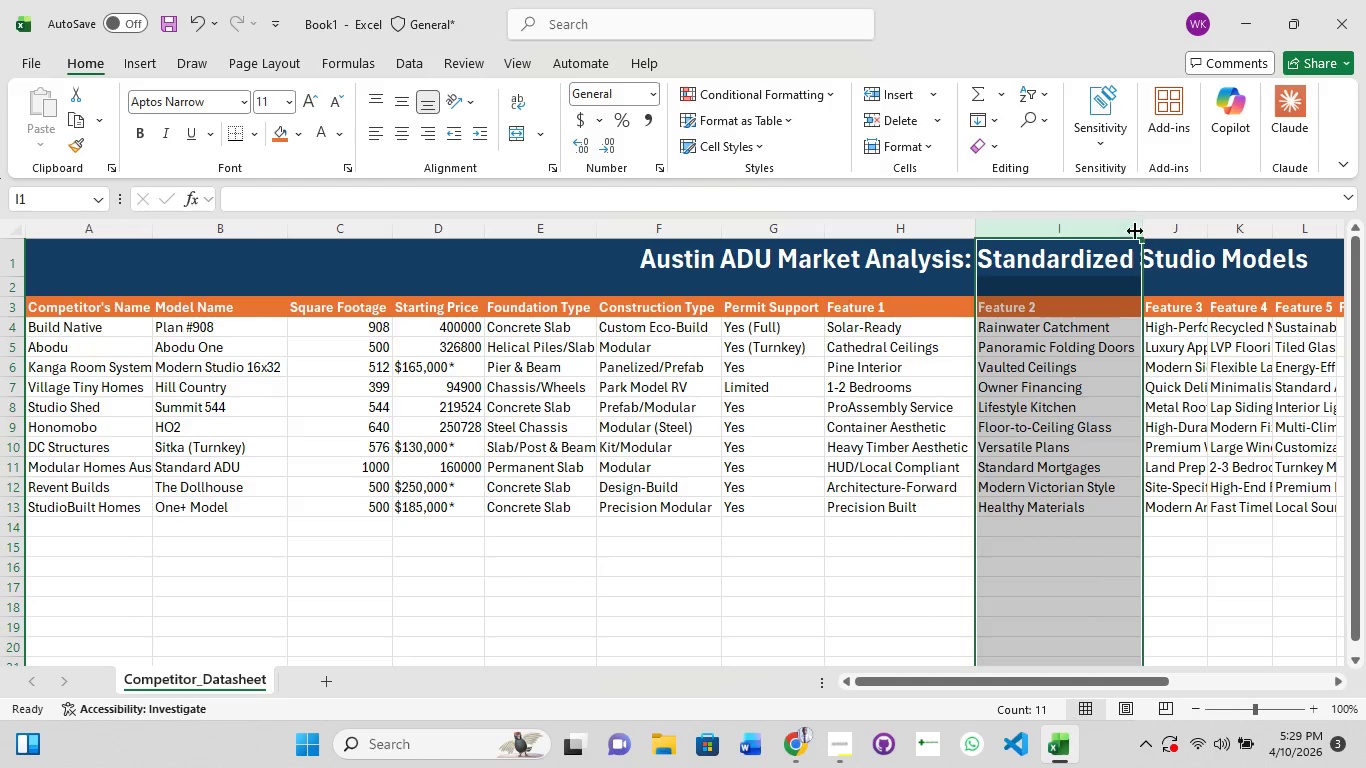 
double_click([1143, 234])
 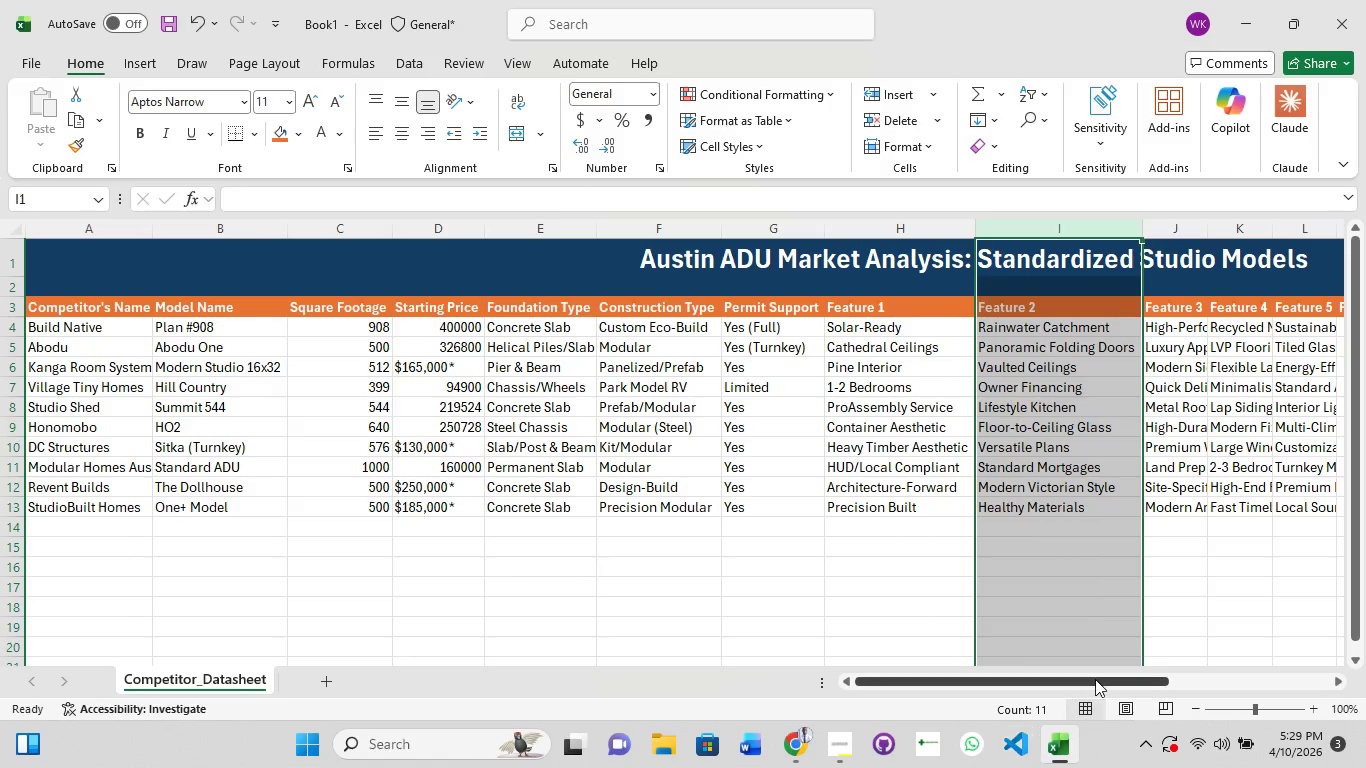 
left_click_drag(start_coordinate=[1107, 672], to_coordinate=[1233, 662])
 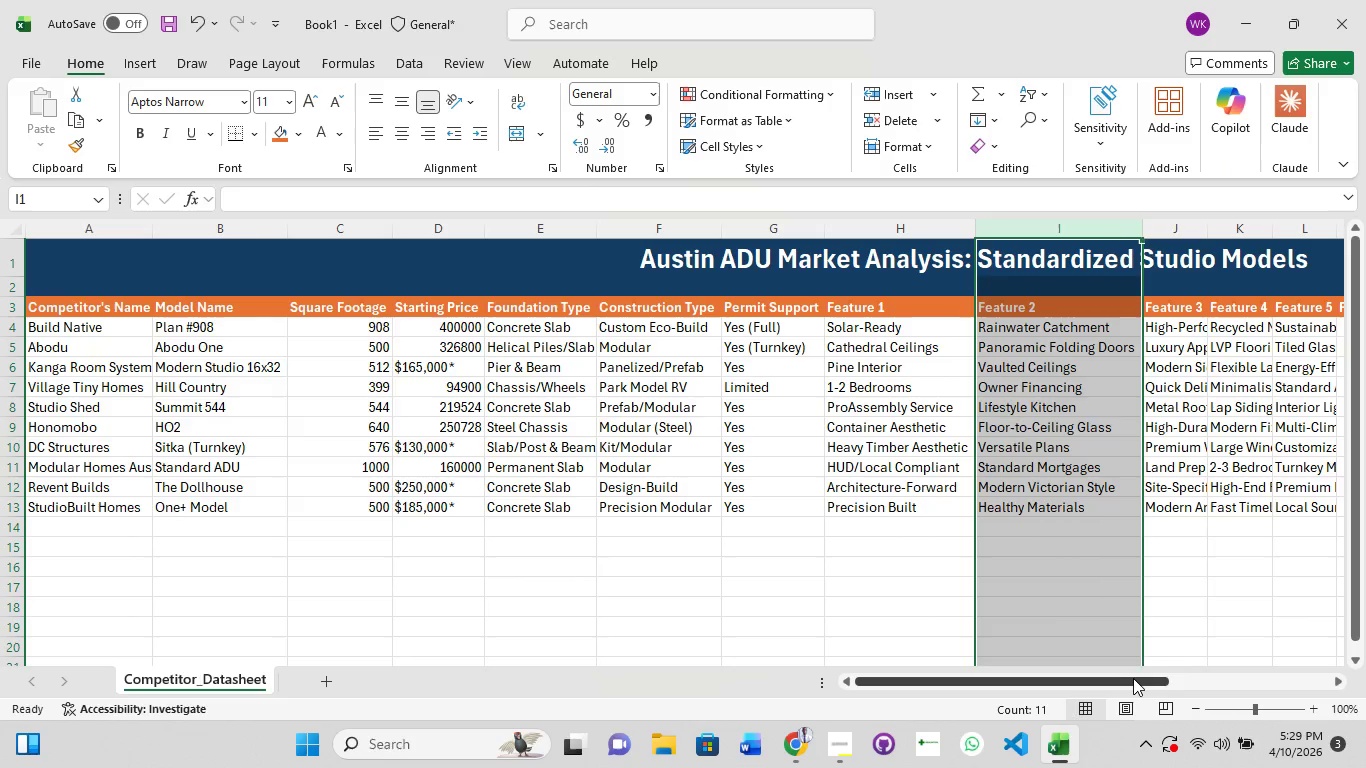 
left_click([1133, 678])
 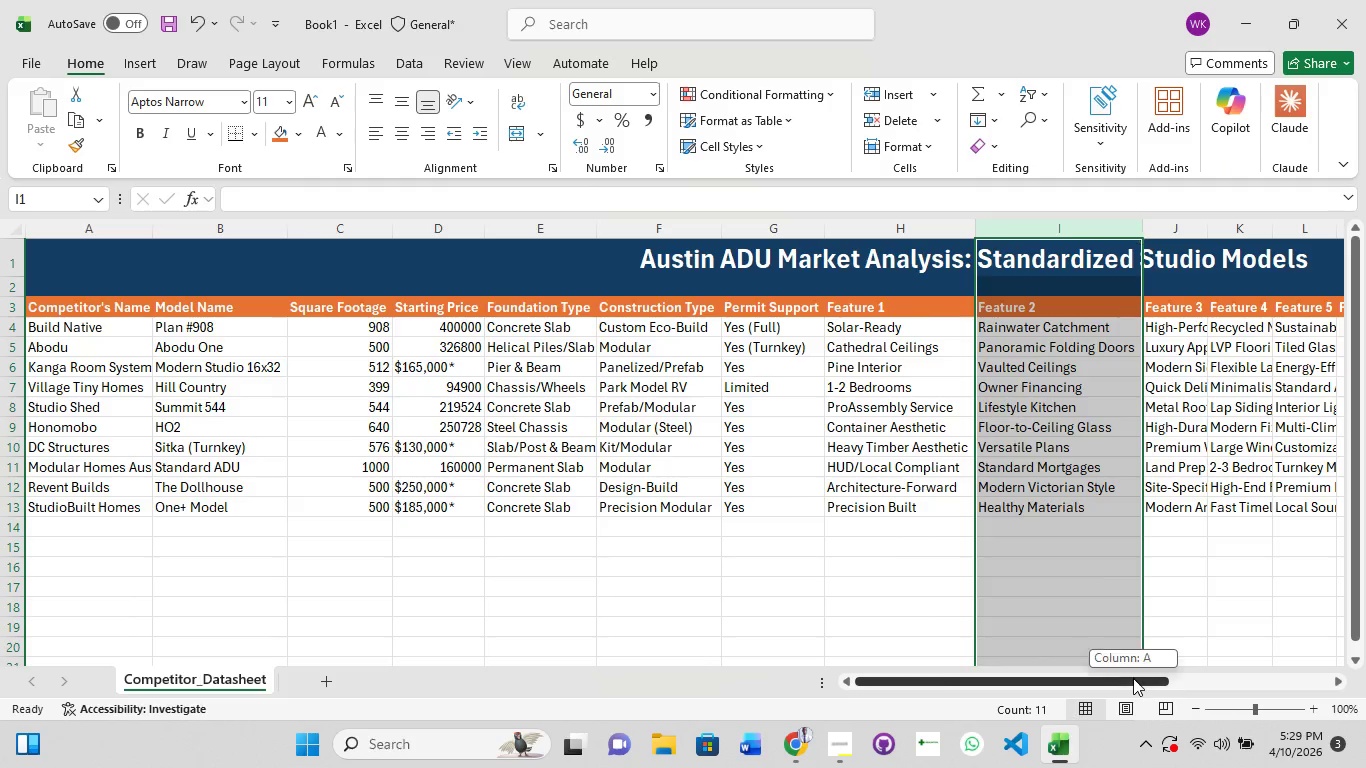 
left_click_drag(start_coordinate=[1133, 678], to_coordinate=[1200, 677])
 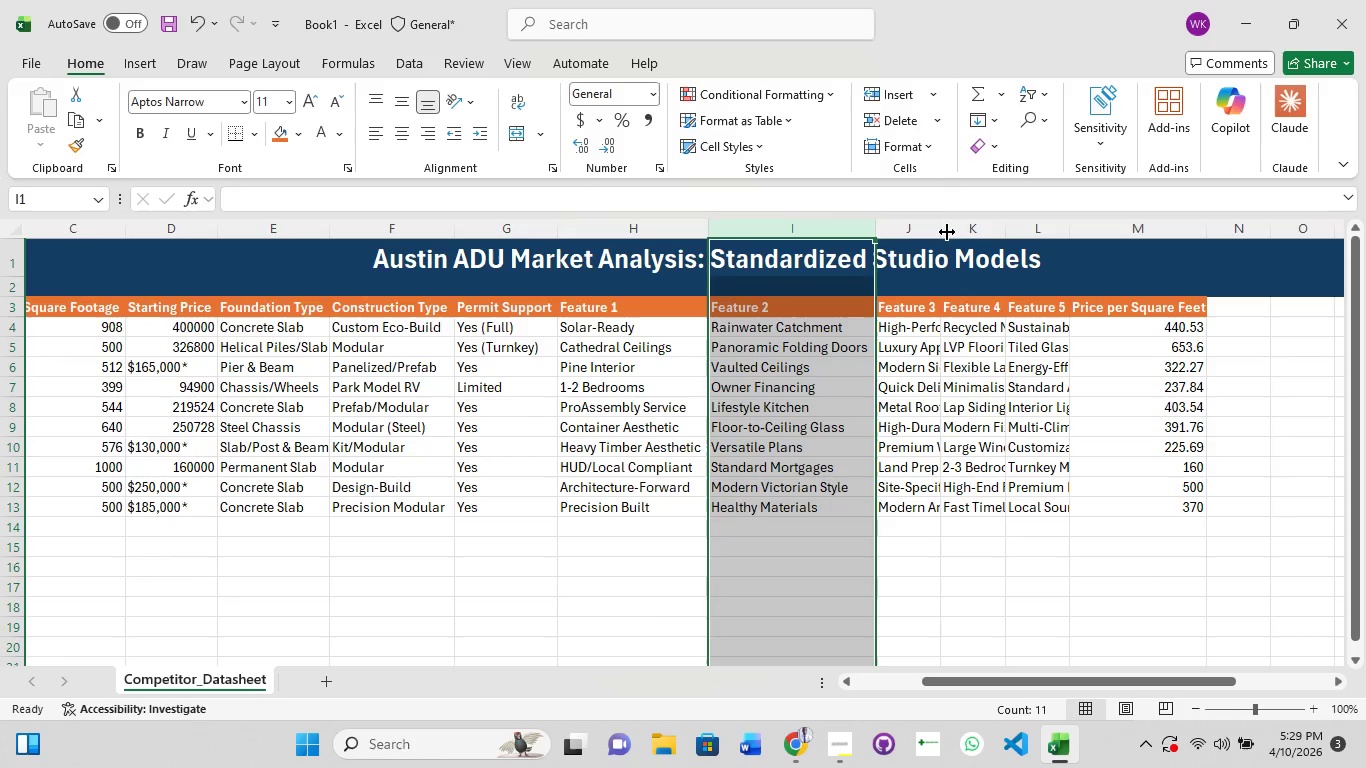 
double_click([945, 232])
 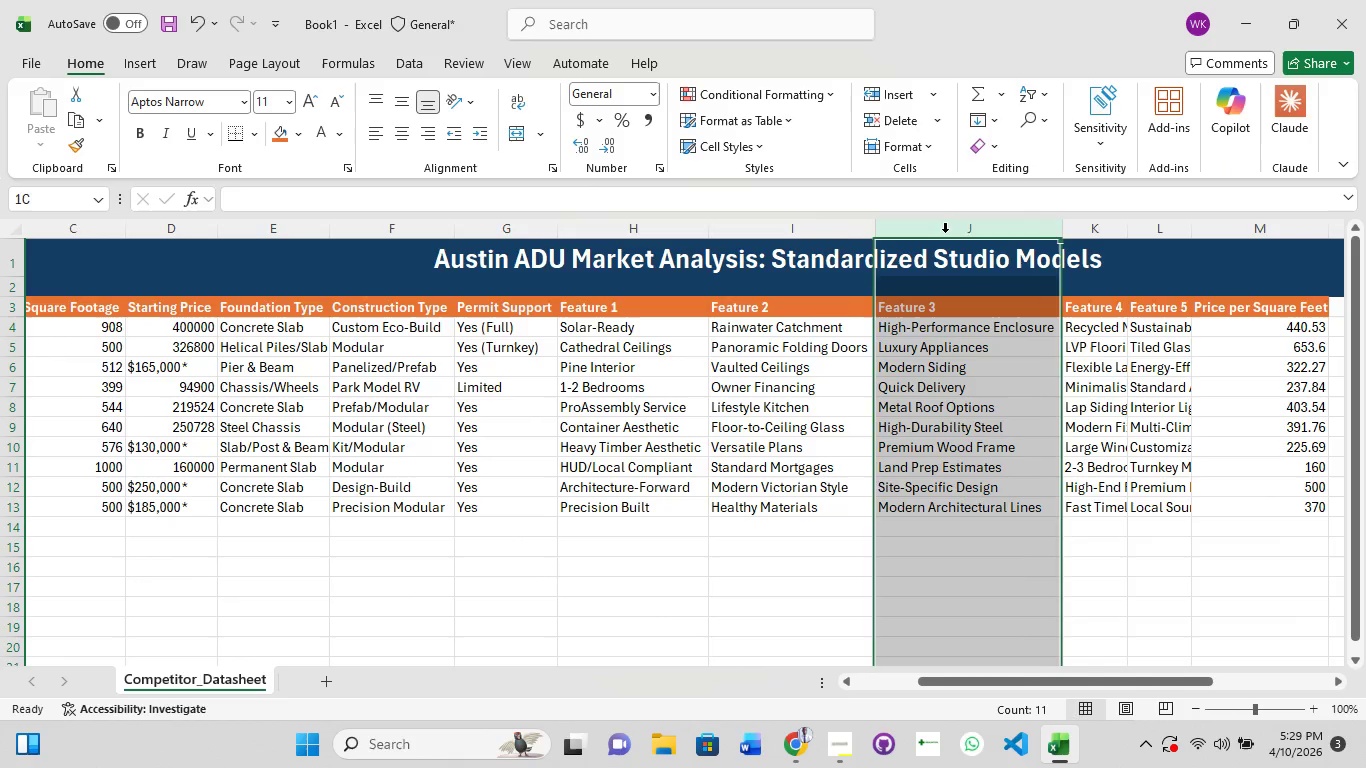 
triple_click([945, 232])
 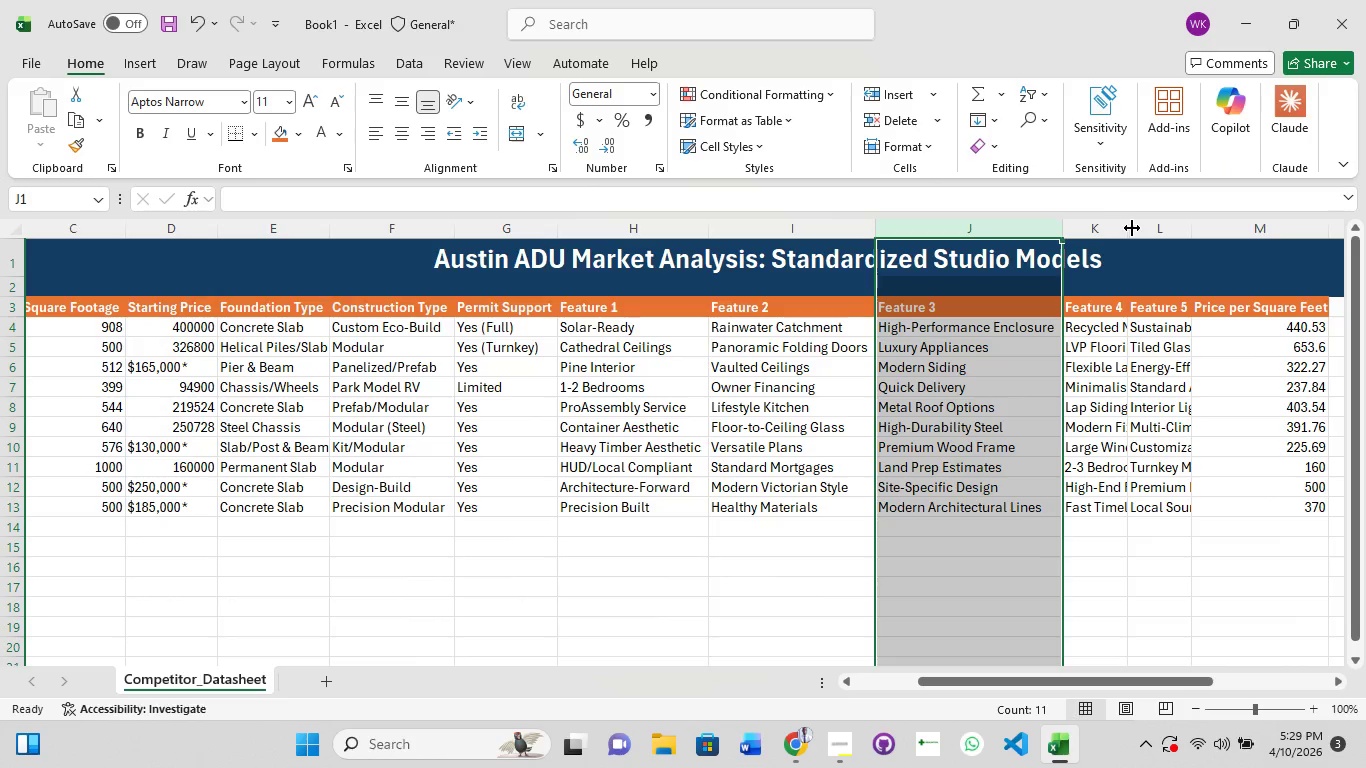 
double_click([1133, 228])
 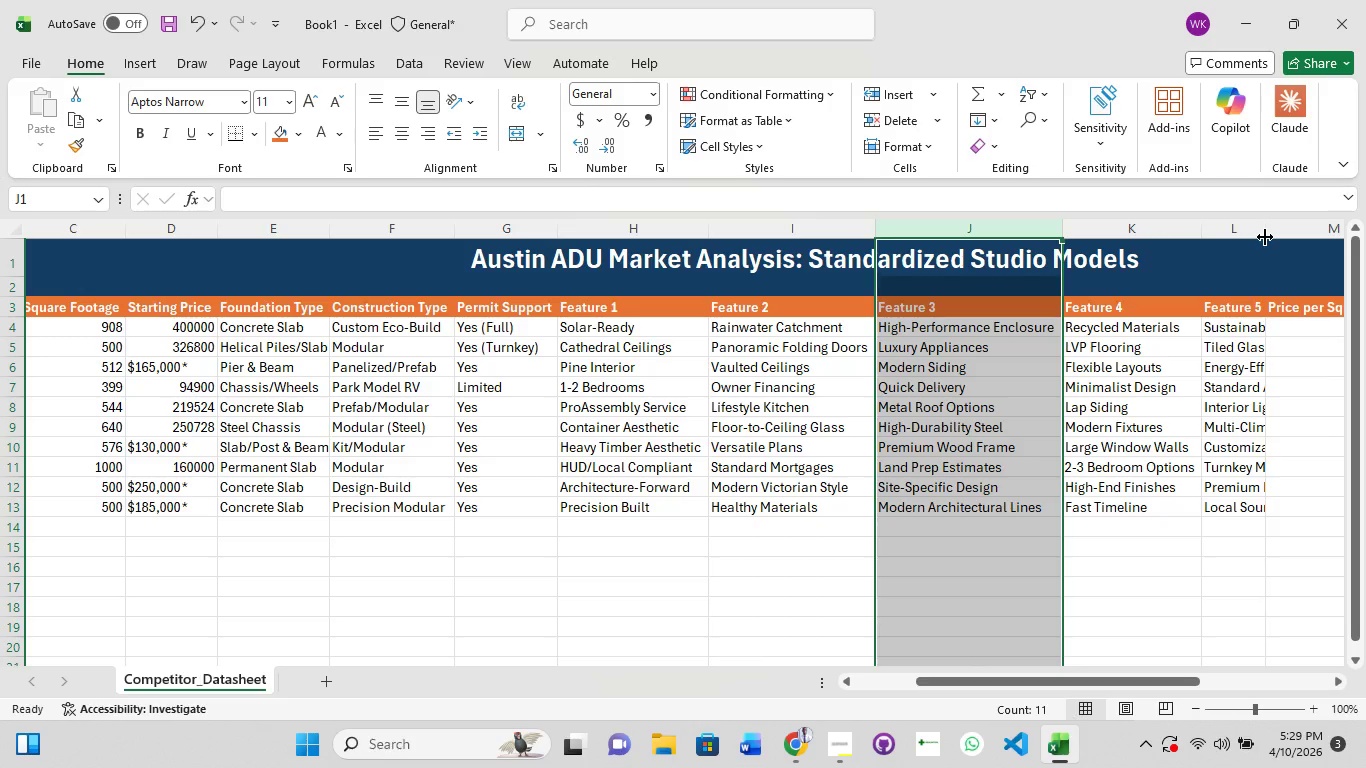 
double_click([1266, 237])
 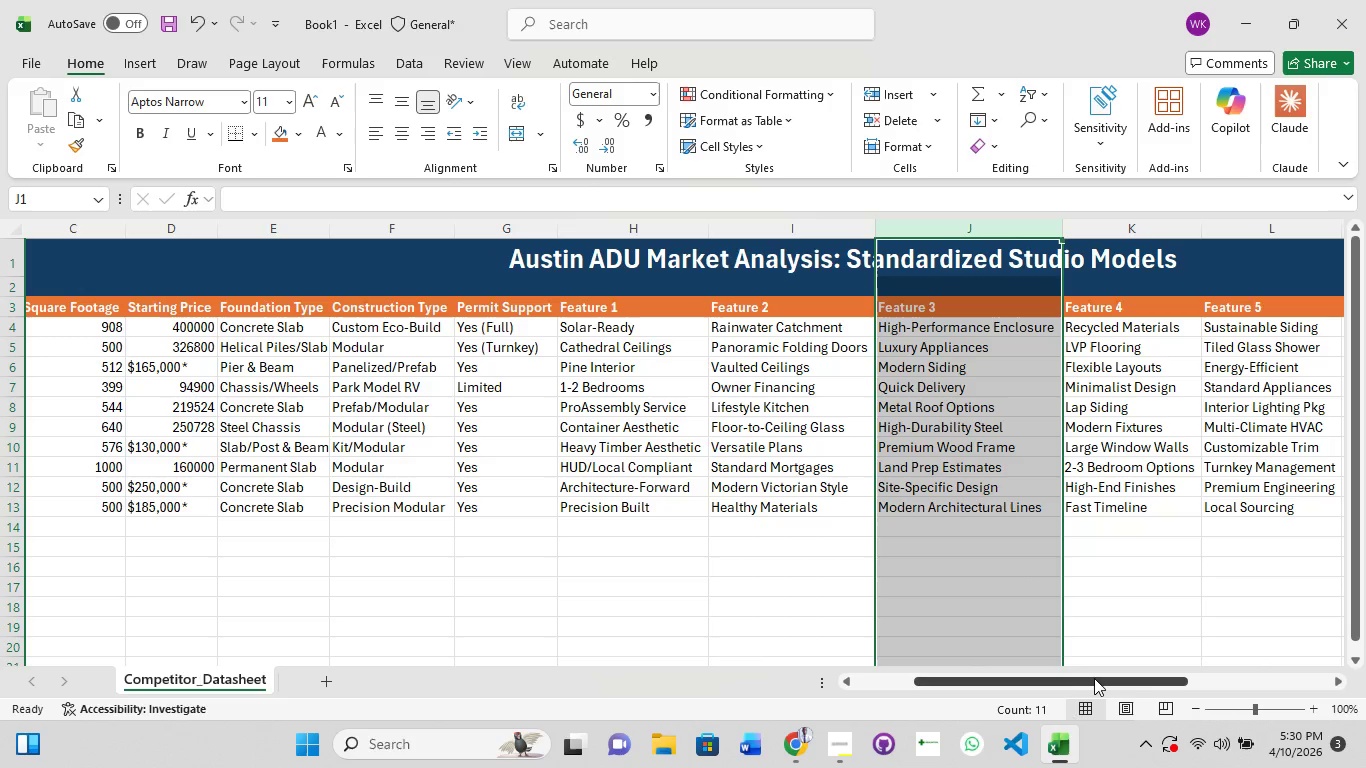 
left_click_drag(start_coordinate=[1094, 677], to_coordinate=[400, 606])
 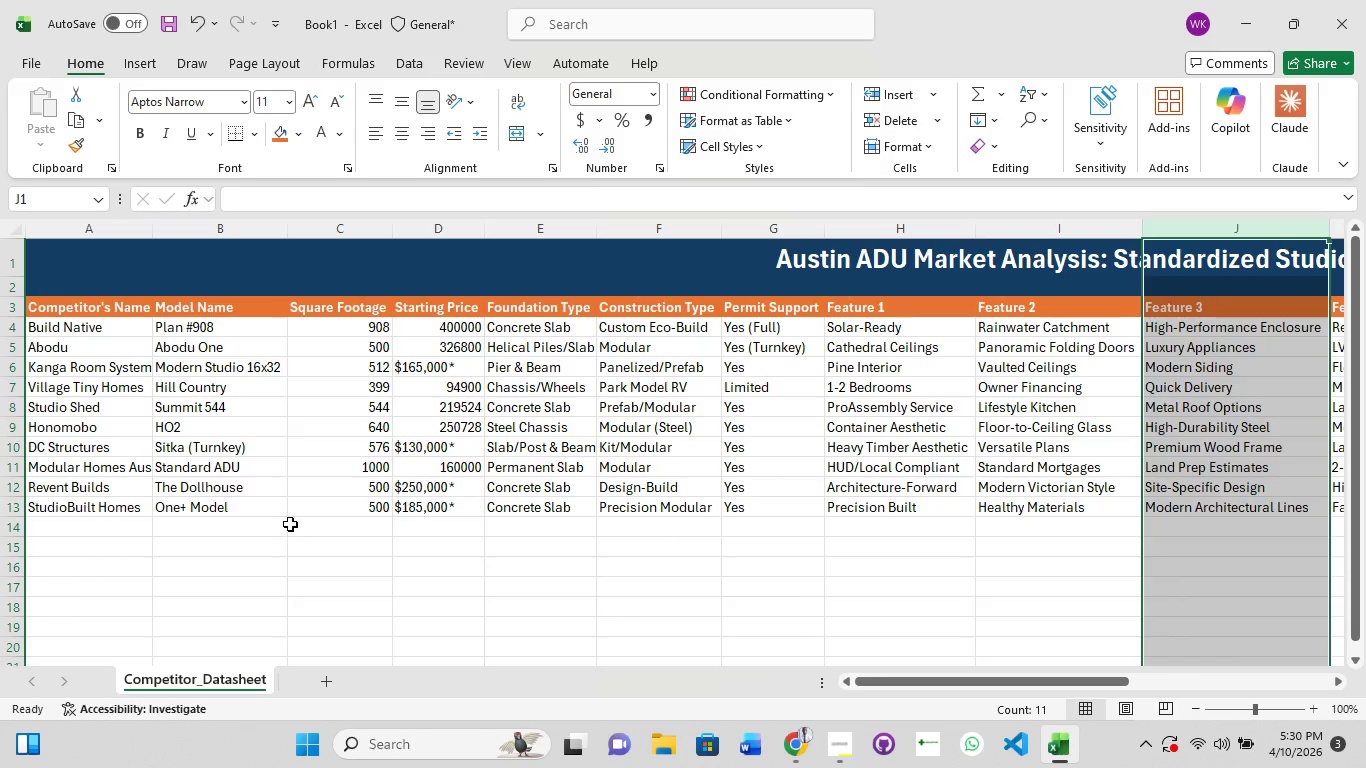 
left_click([290, 524])
 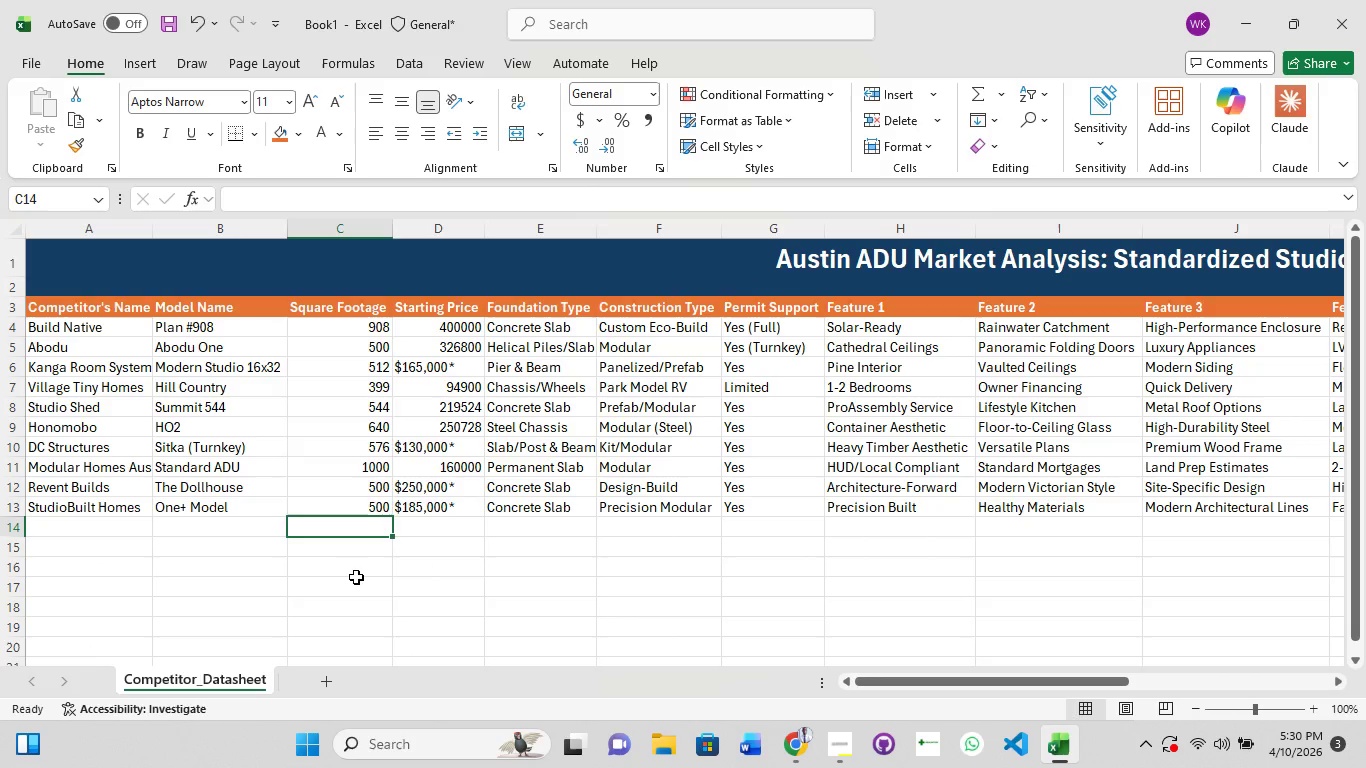 
wait(19.81)
 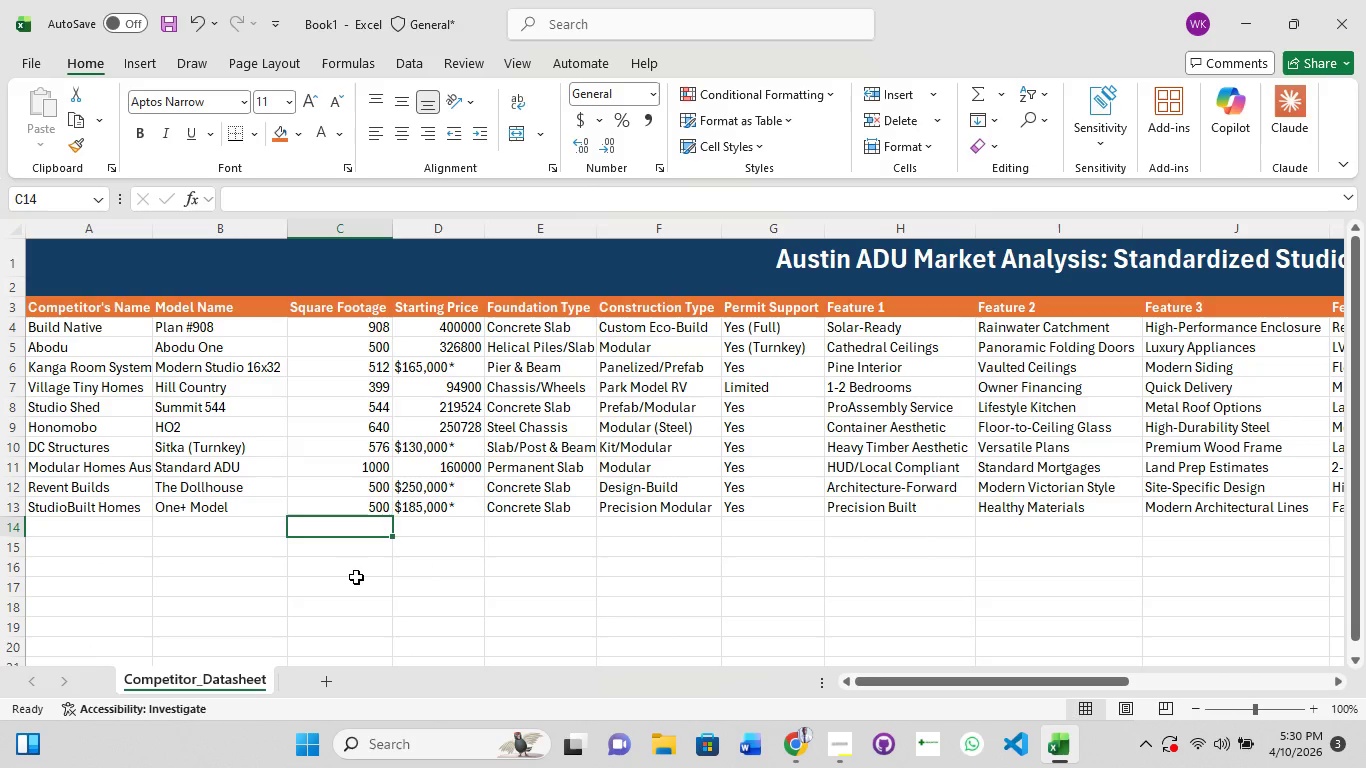 
left_click([553, 309])
 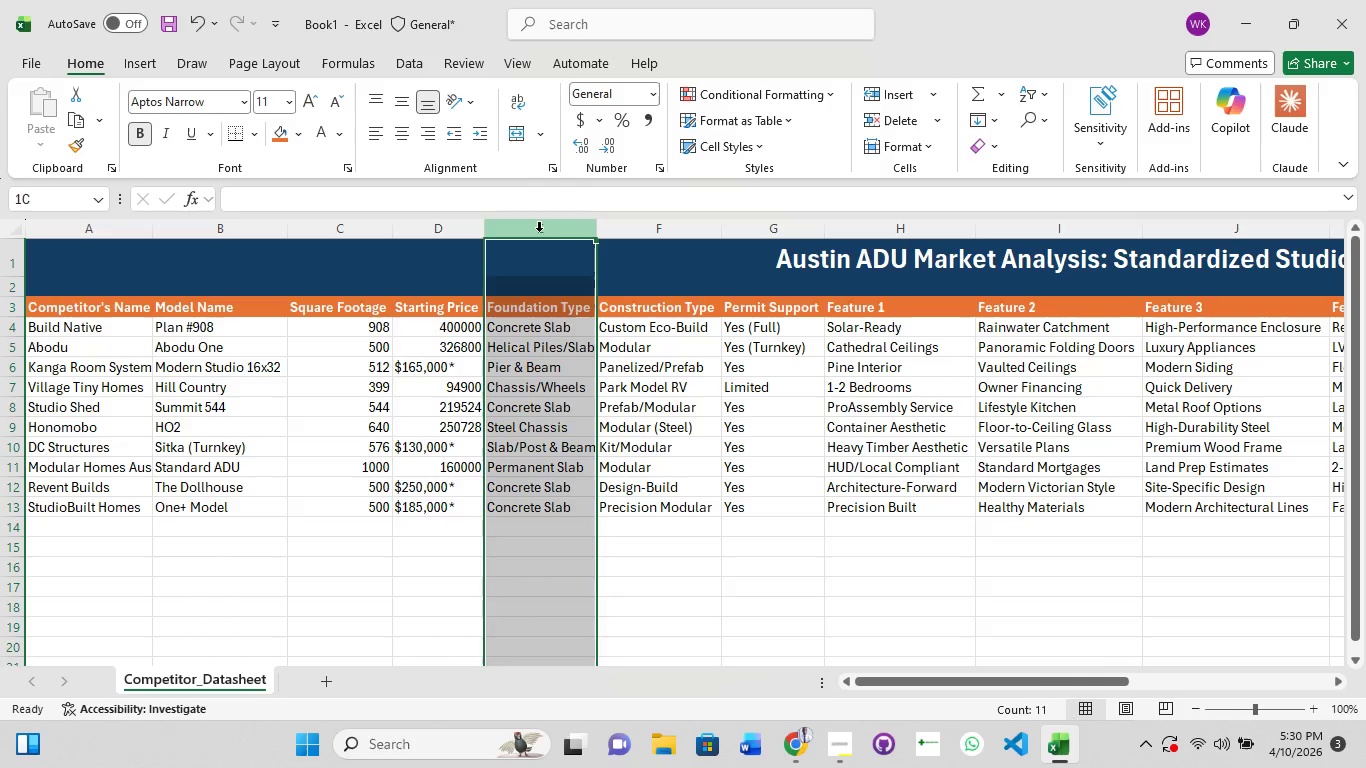 
double_click([539, 230])
 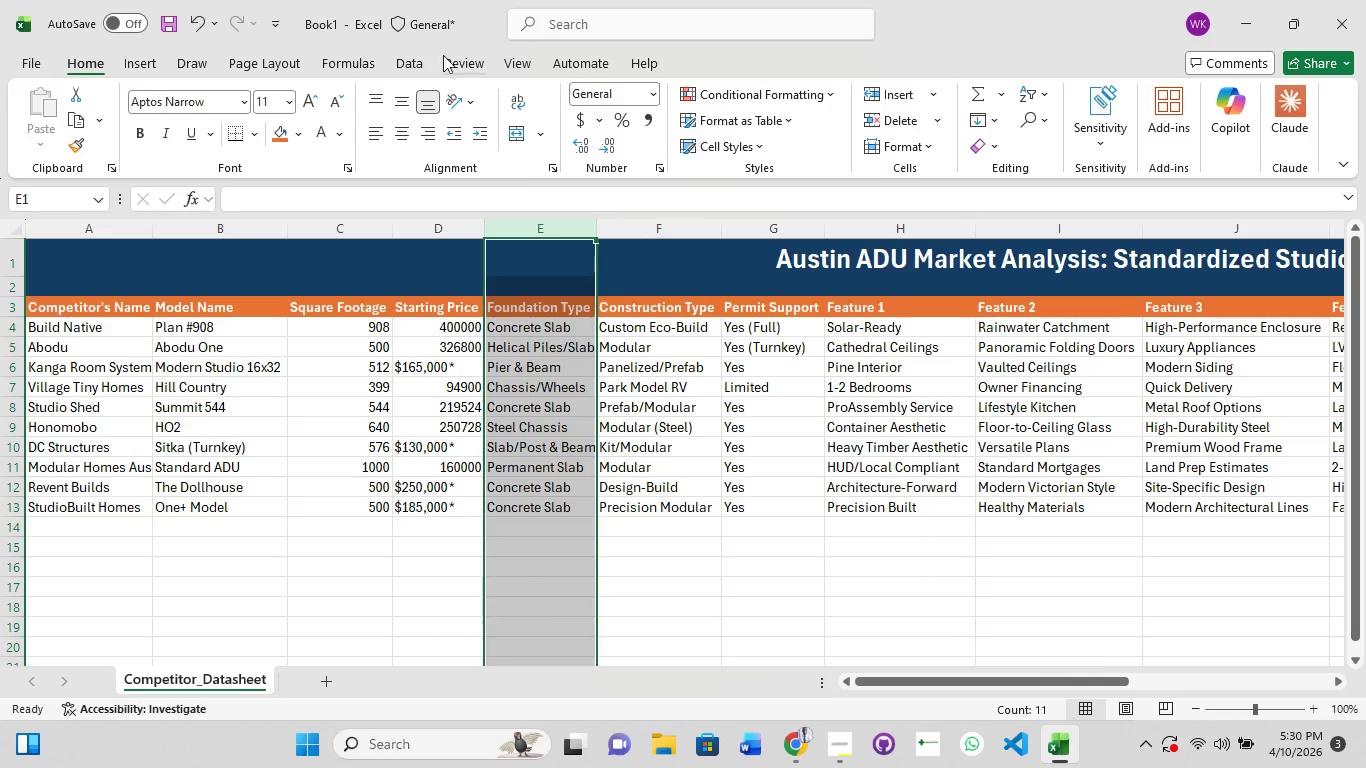 
left_click([403, 73])
 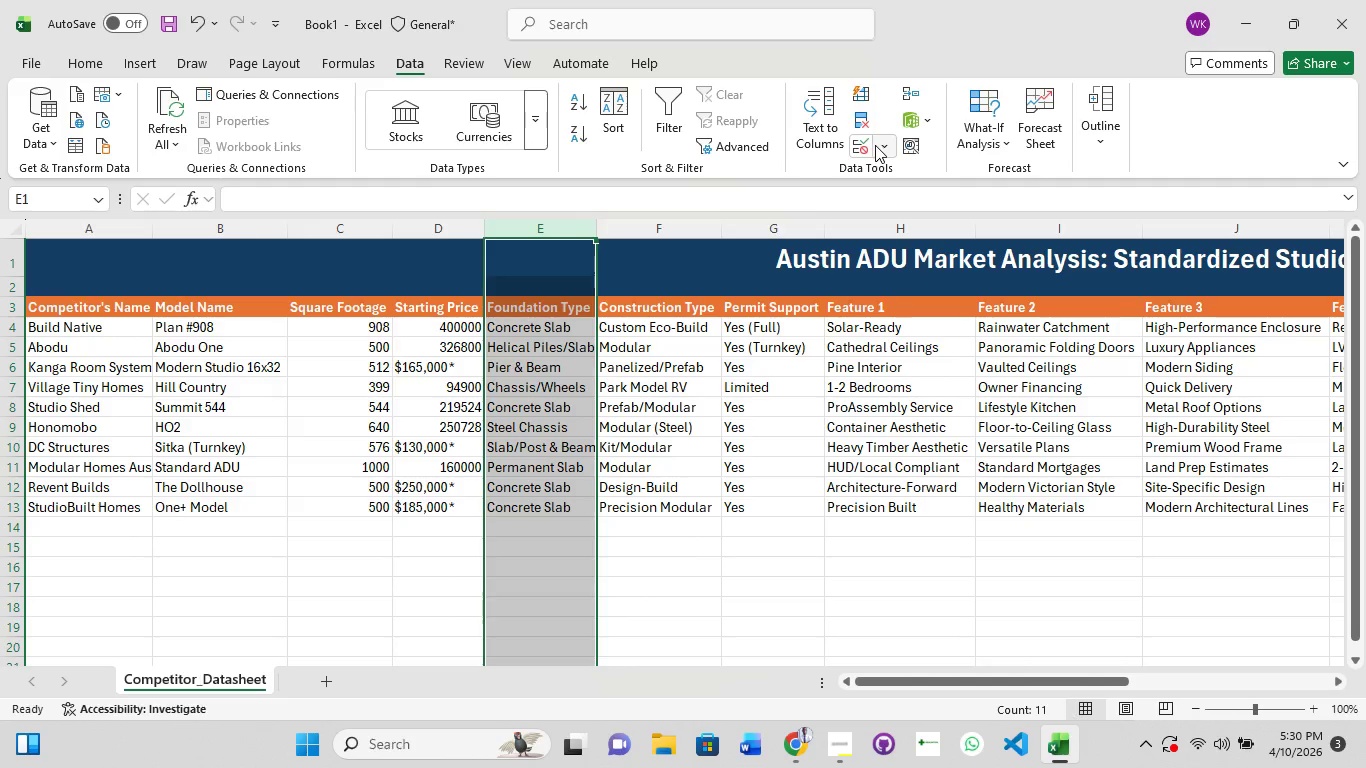 
left_click([876, 146])
 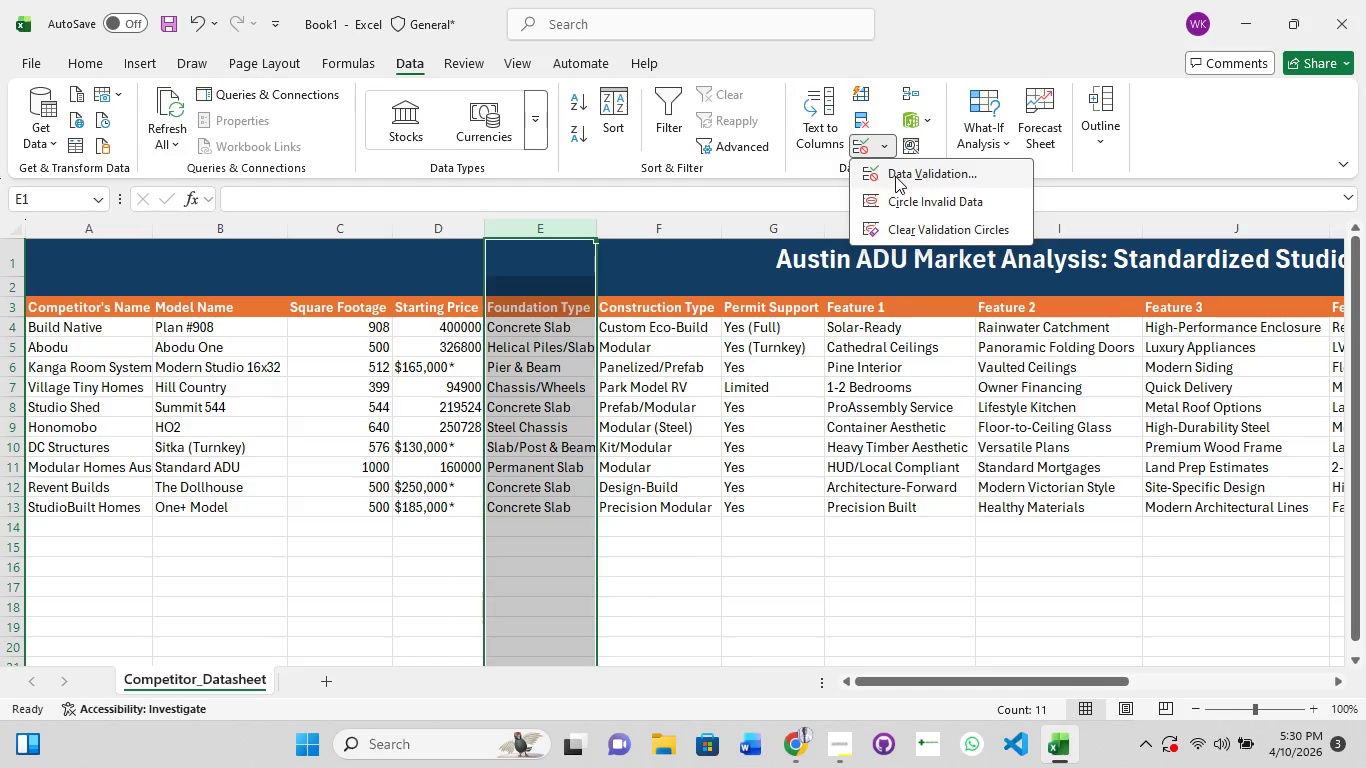 
left_click([895, 176])
 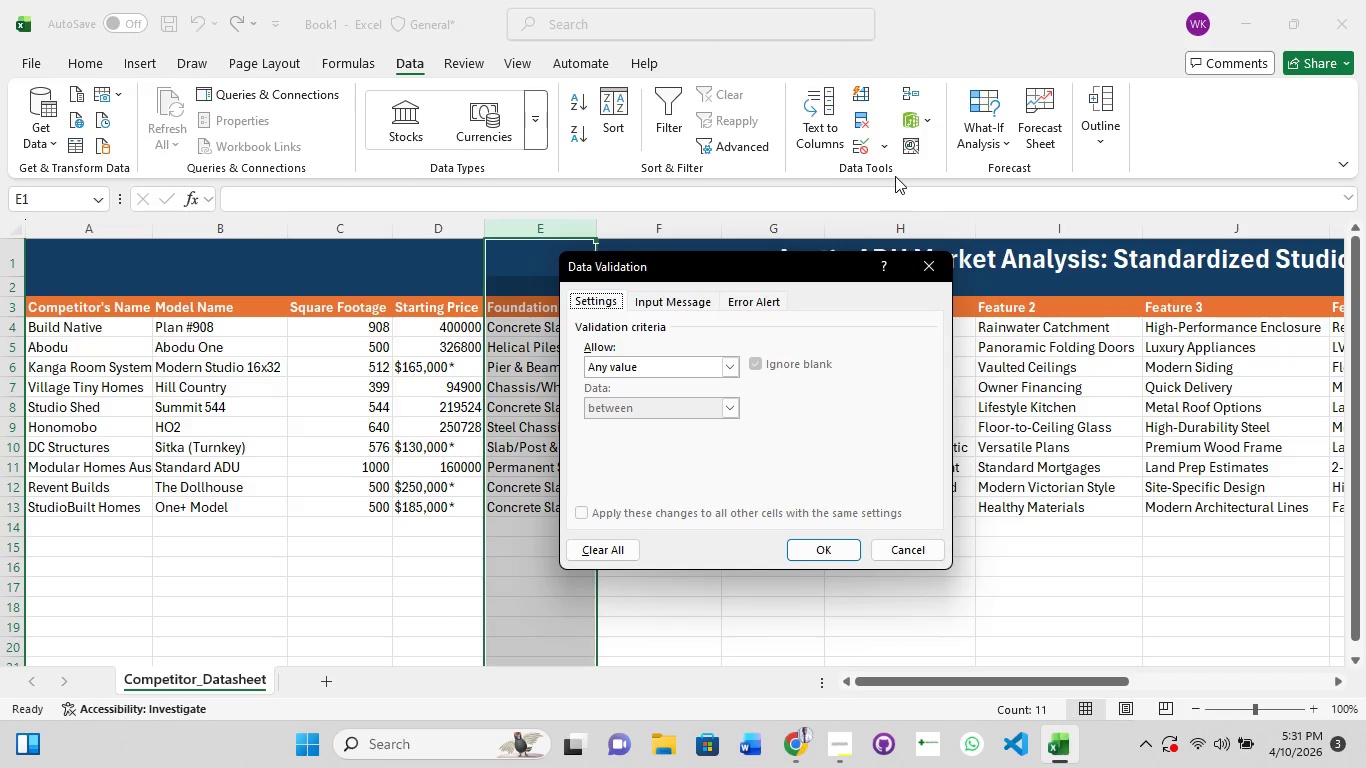 
wait(49.44)
 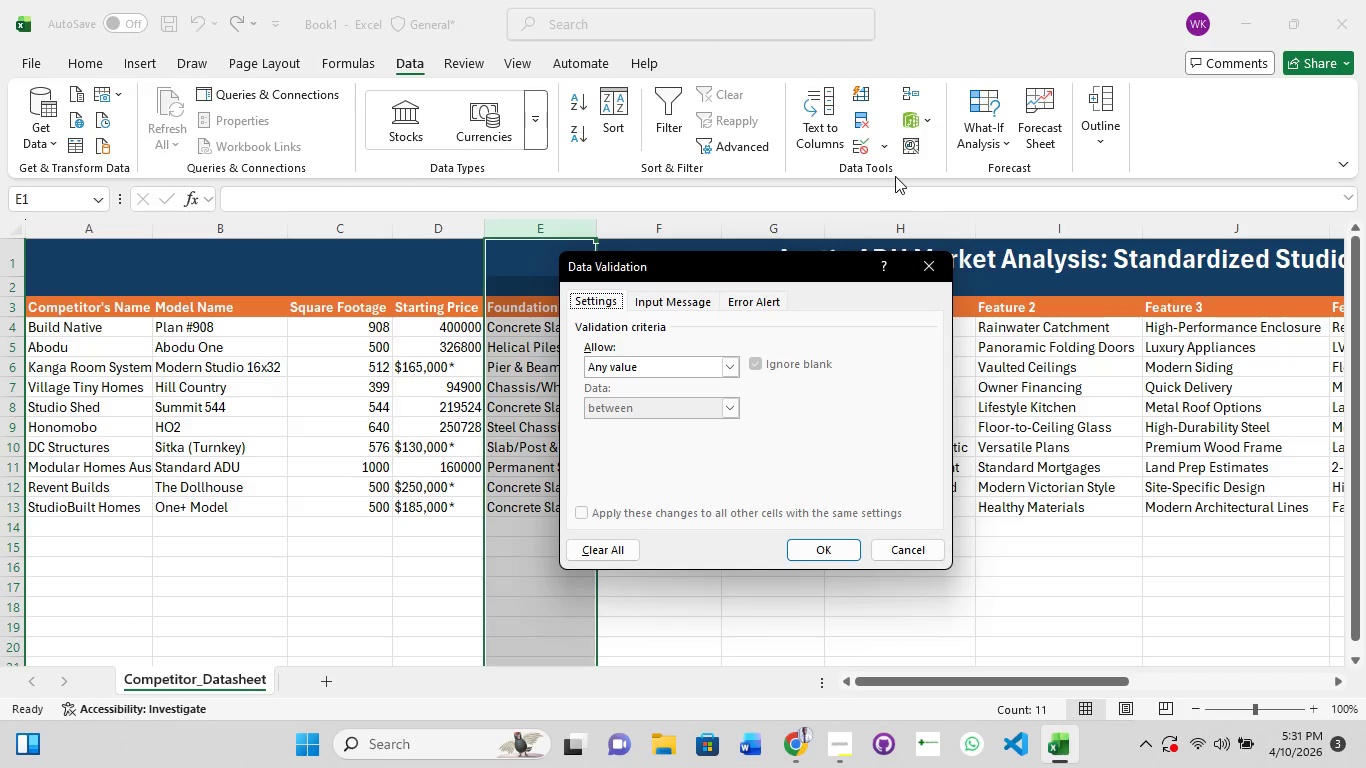 
left_click([700, 369])
 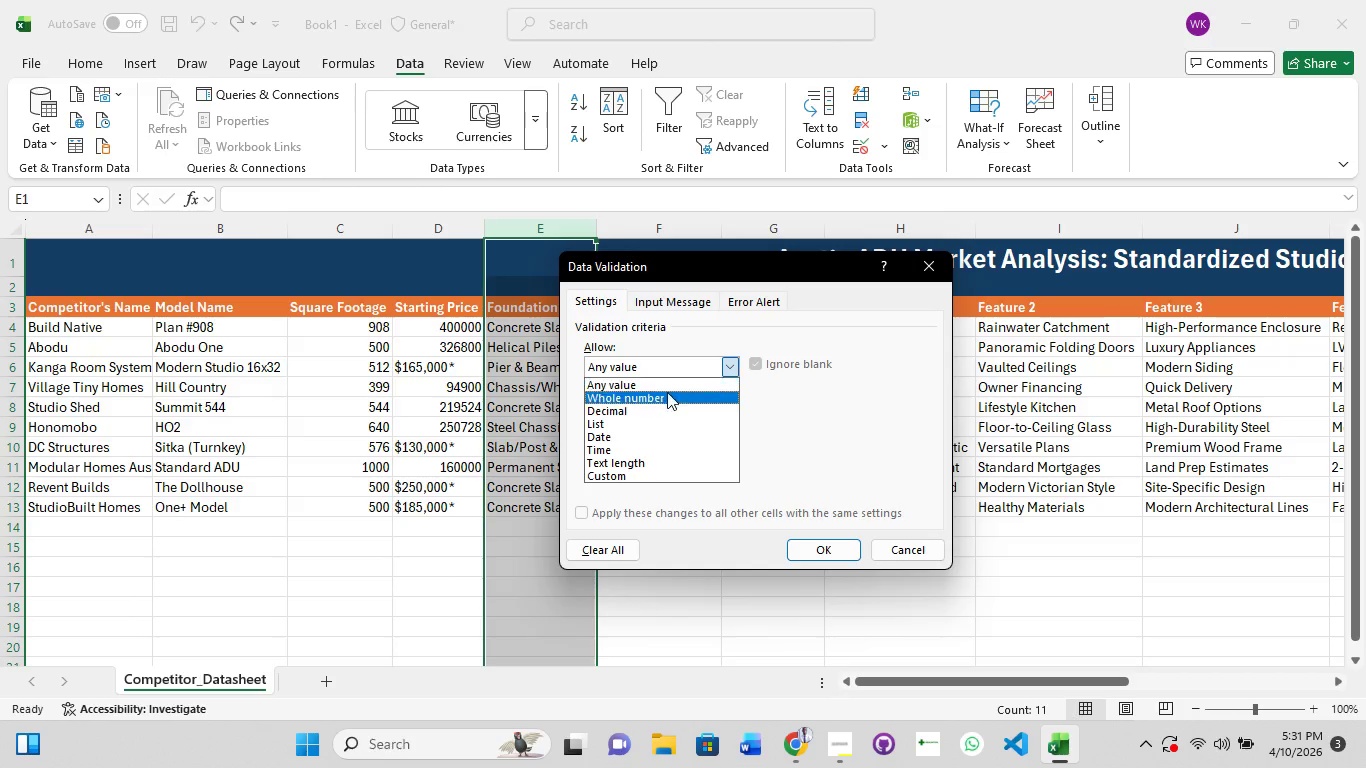 
mouse_move([654, 379])
 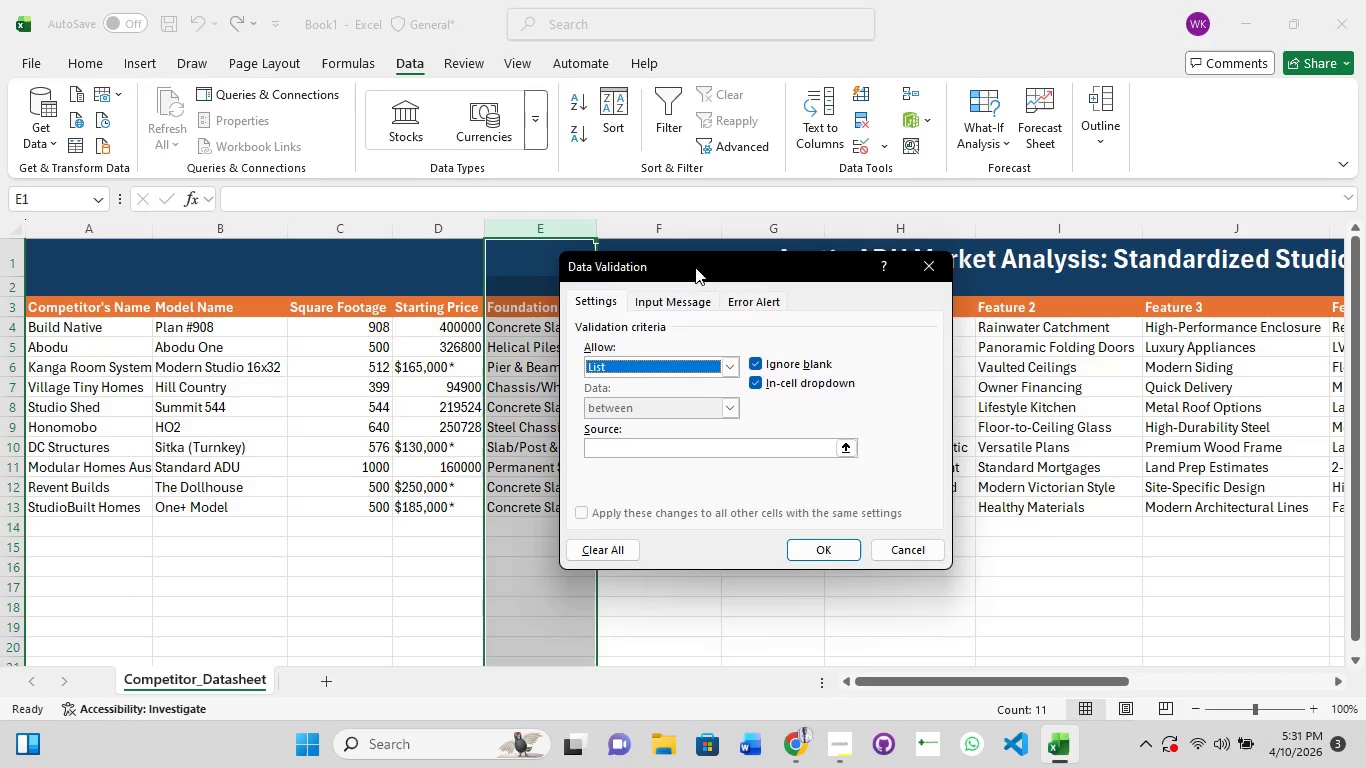 
left_click_drag(start_coordinate=[695, 267], to_coordinate=[890, 282])
 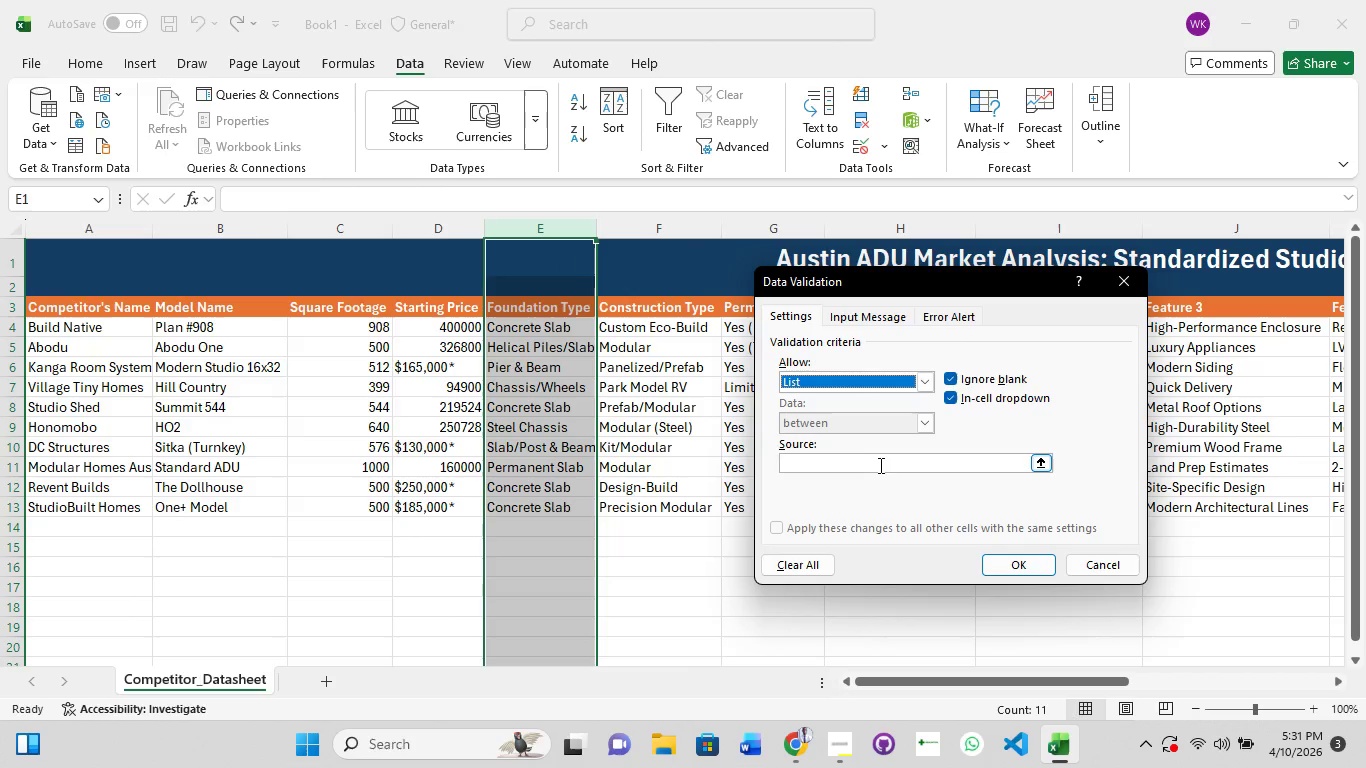 
left_click([879, 463])
 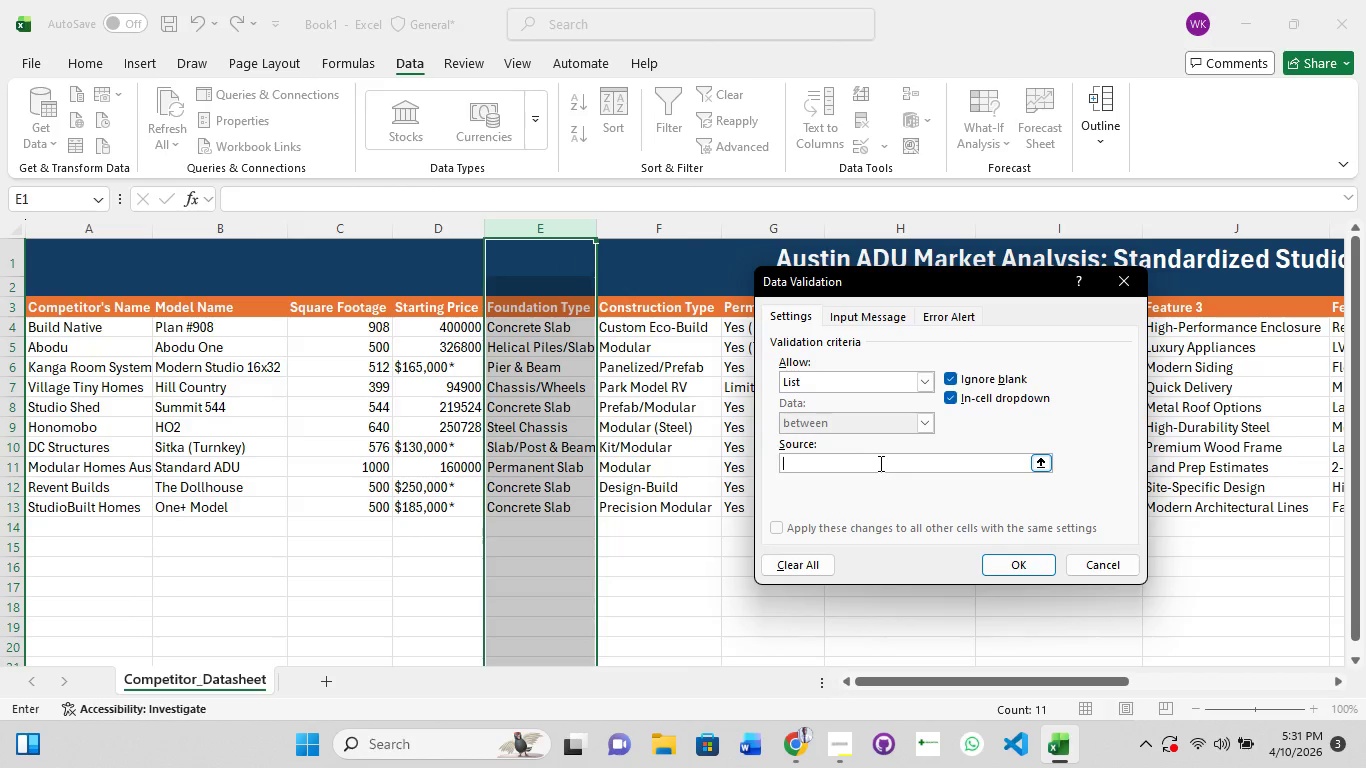 
type(Concrete Slab,Helical Piles/Slab,Pier)
 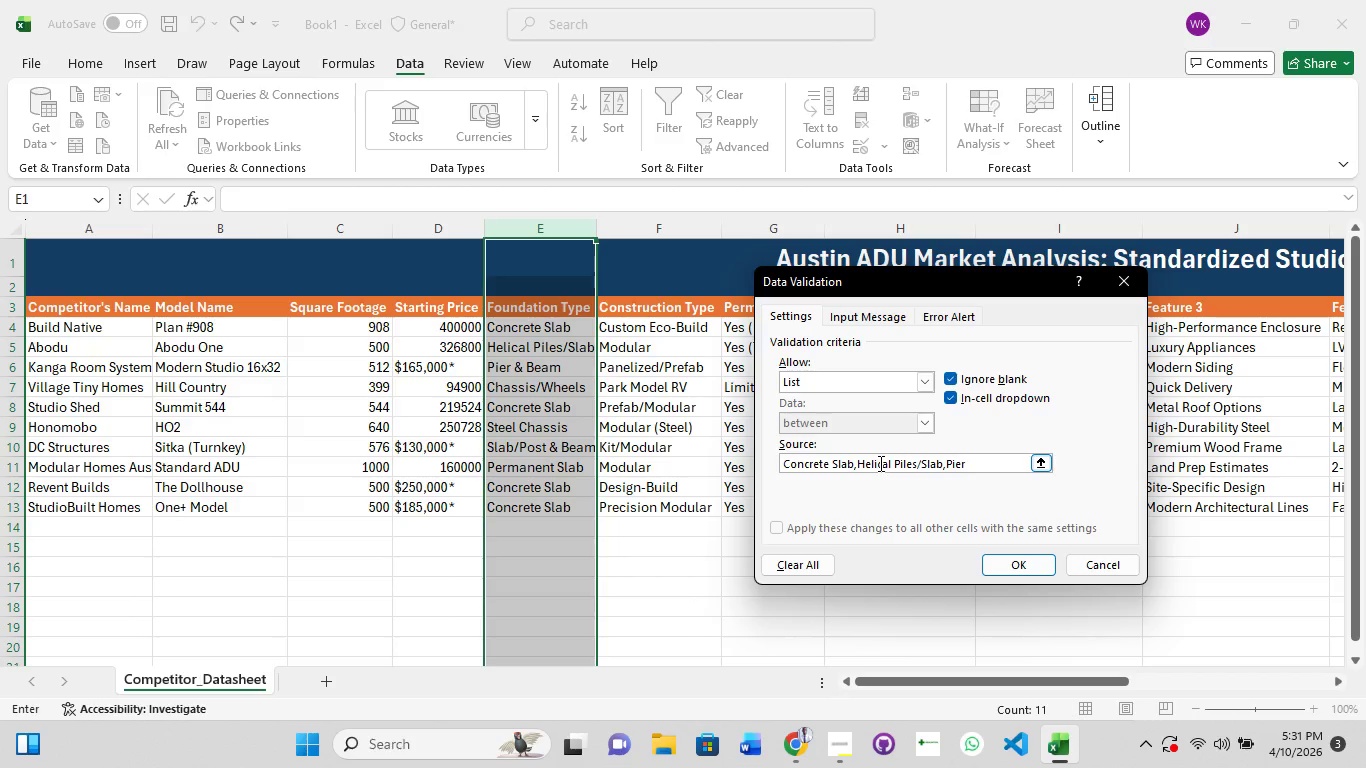 
type( &Beam,Chassis/Wheel,Concrete)
 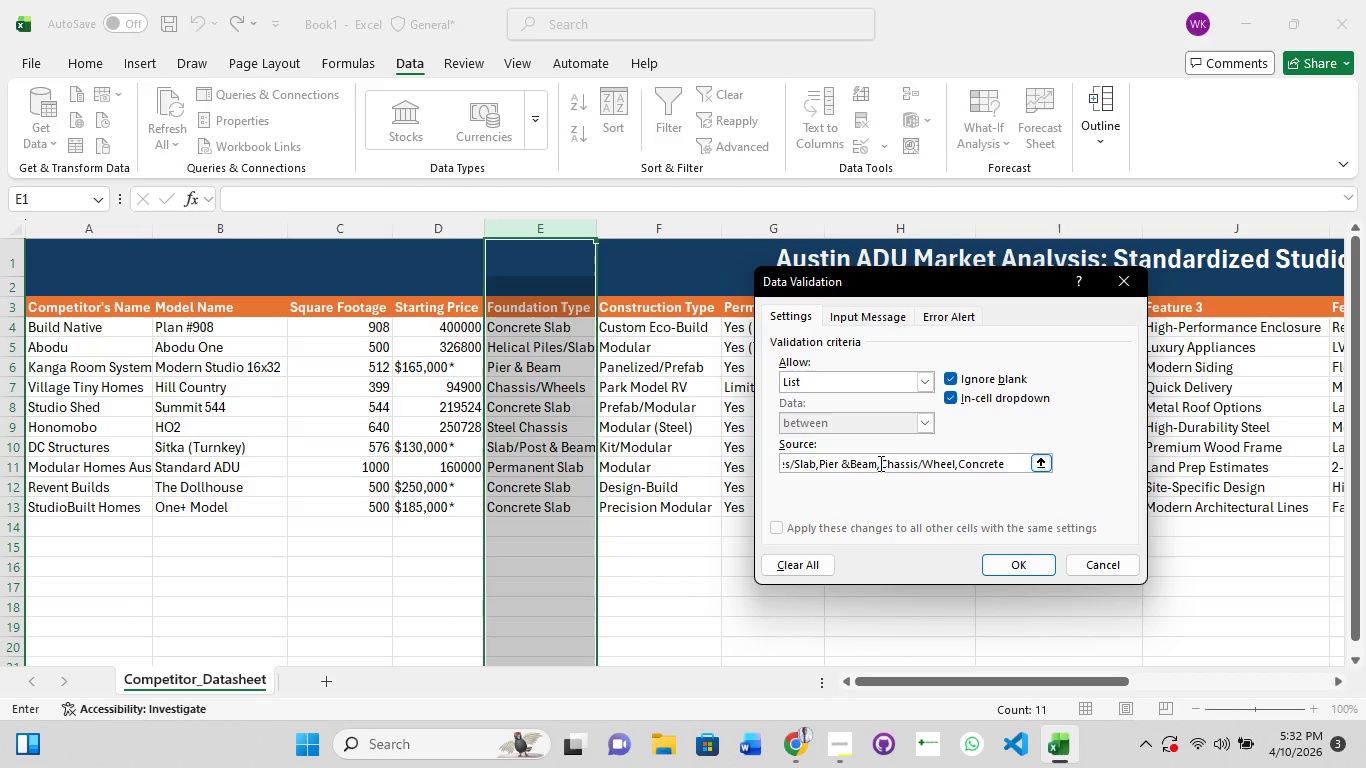 
key(Backspace)
 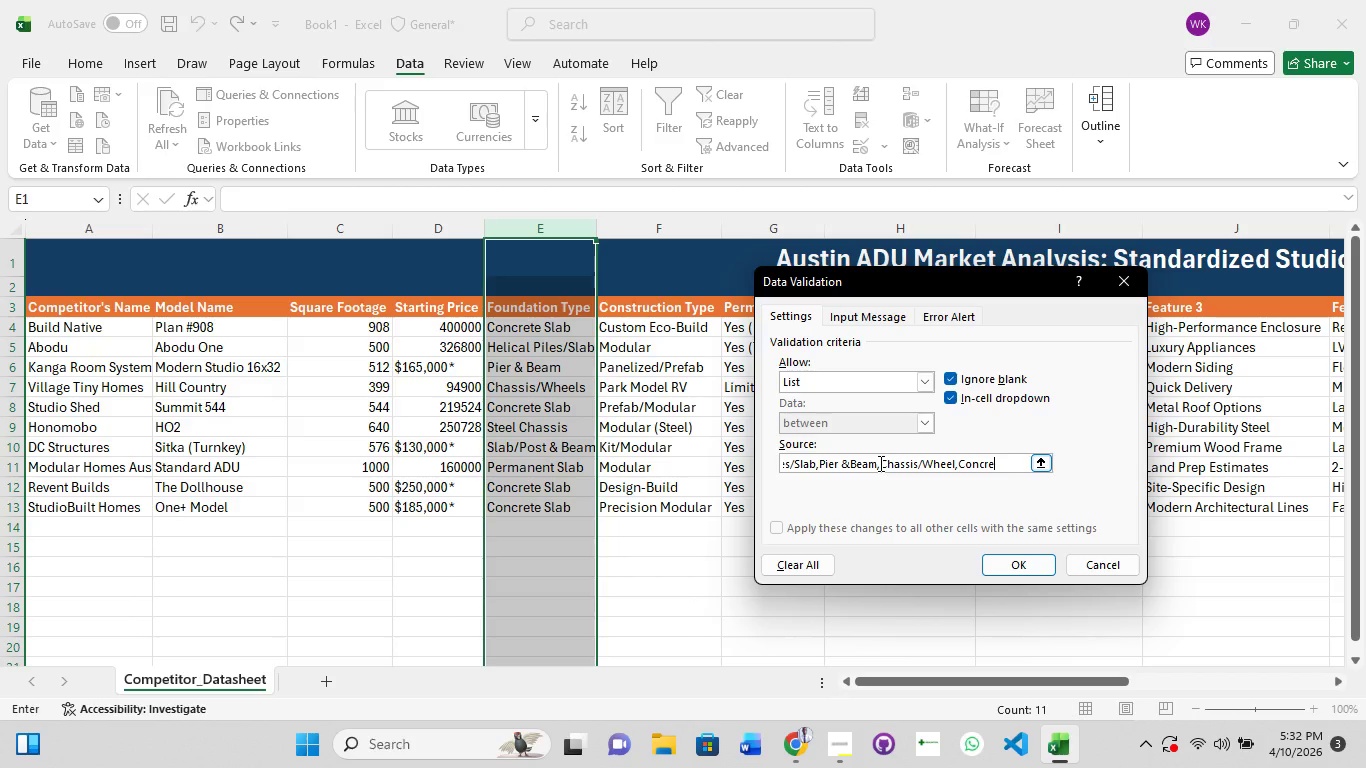 
key(Backspace)
 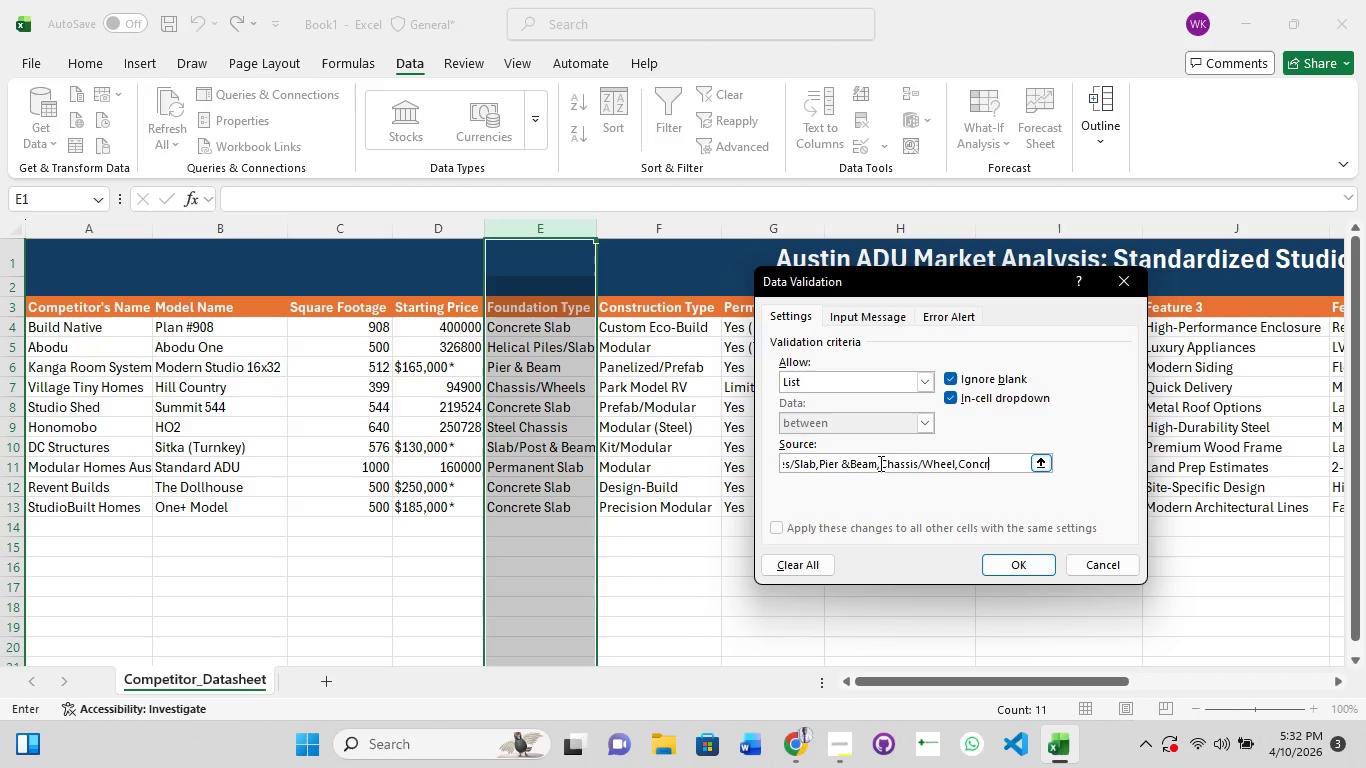 
key(Backspace)
 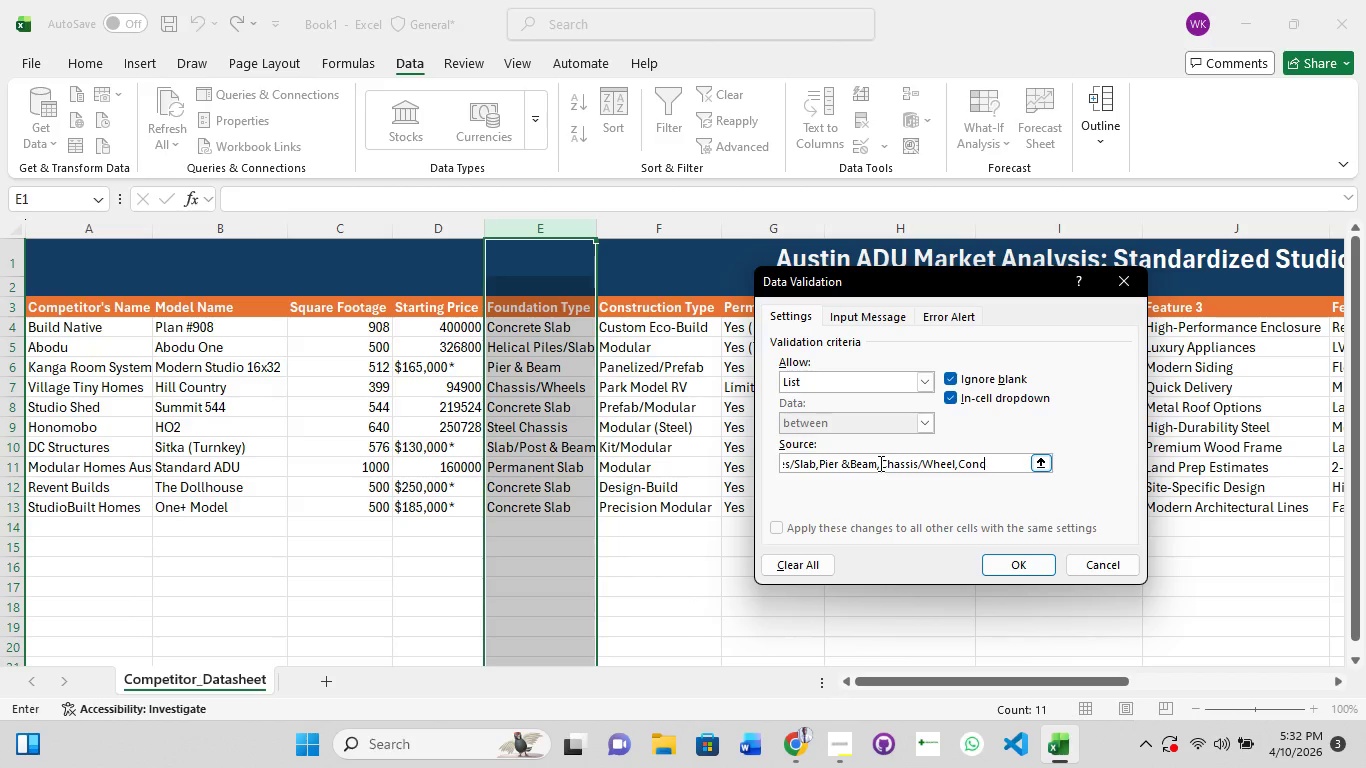 
key(Backspace)
 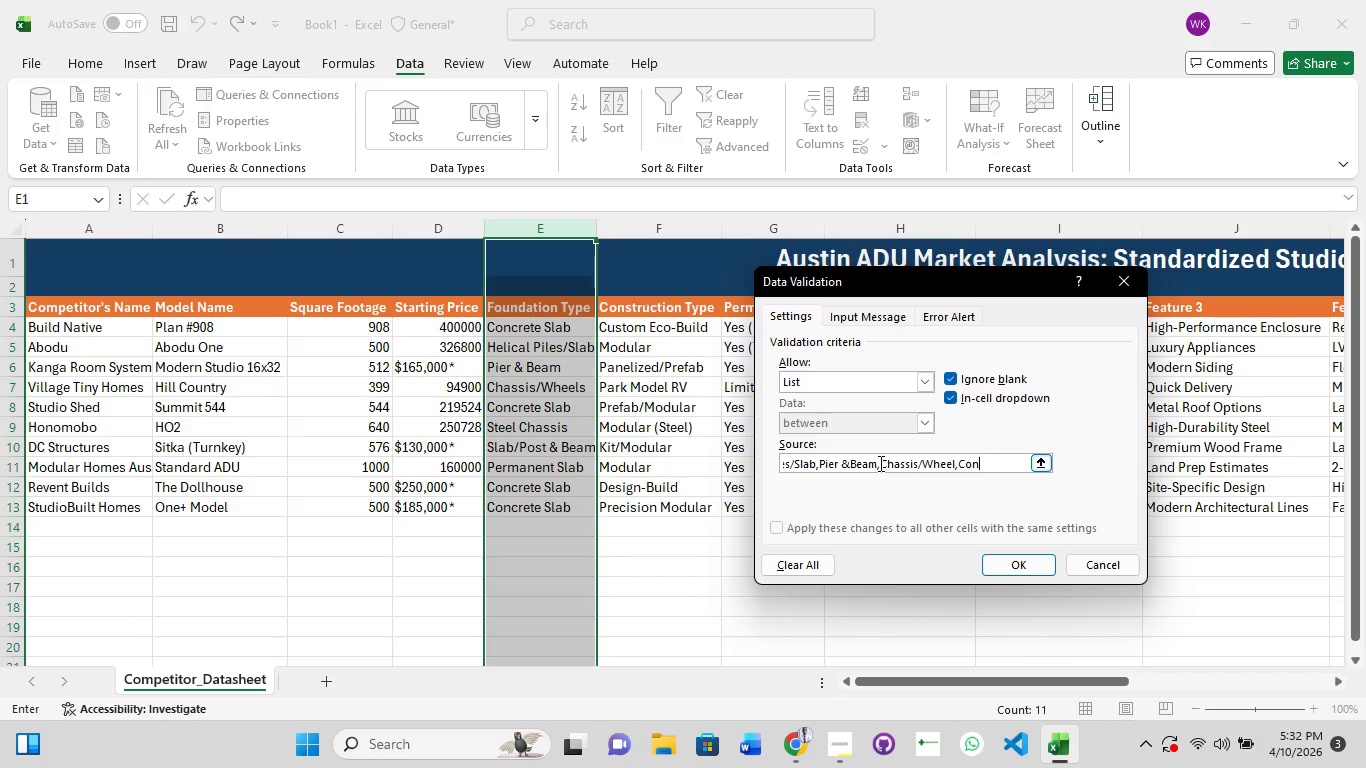 
key(Backspace)
 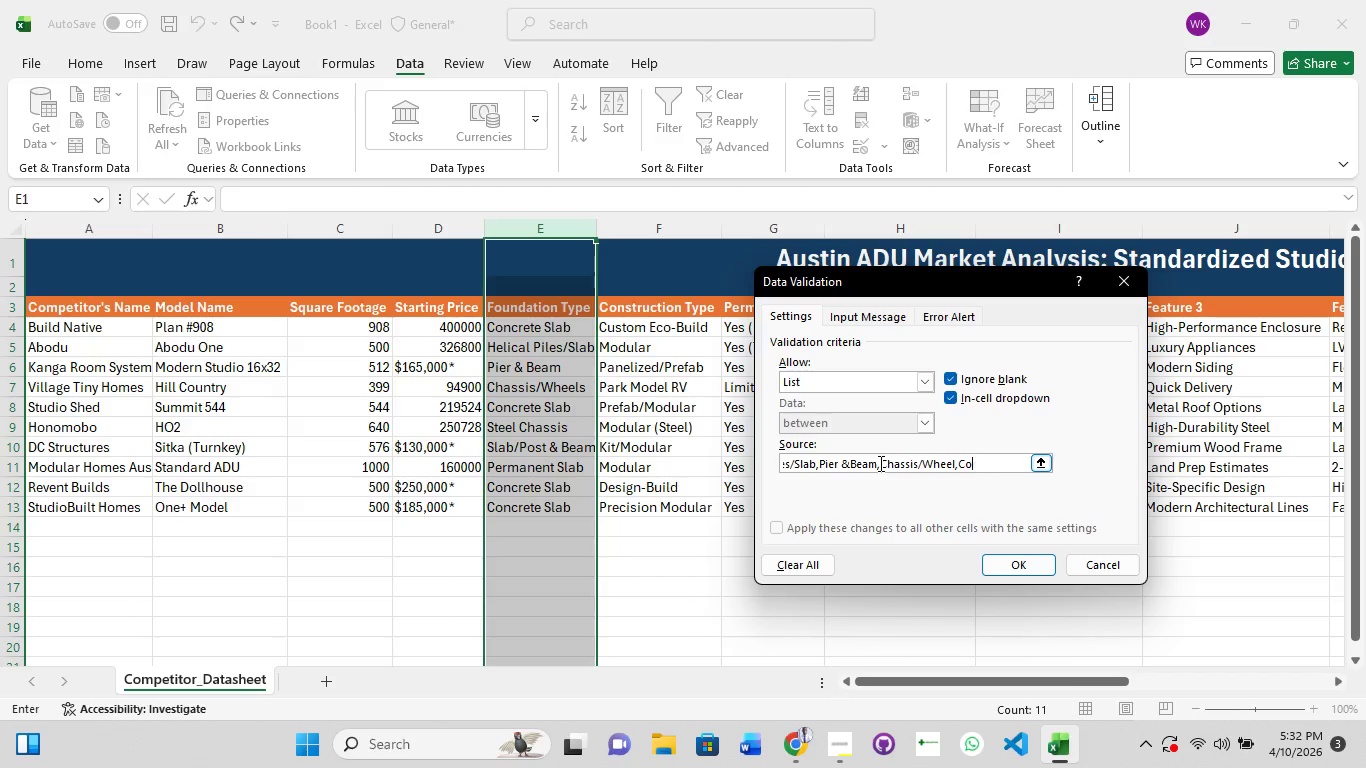 
key(Backspace)
 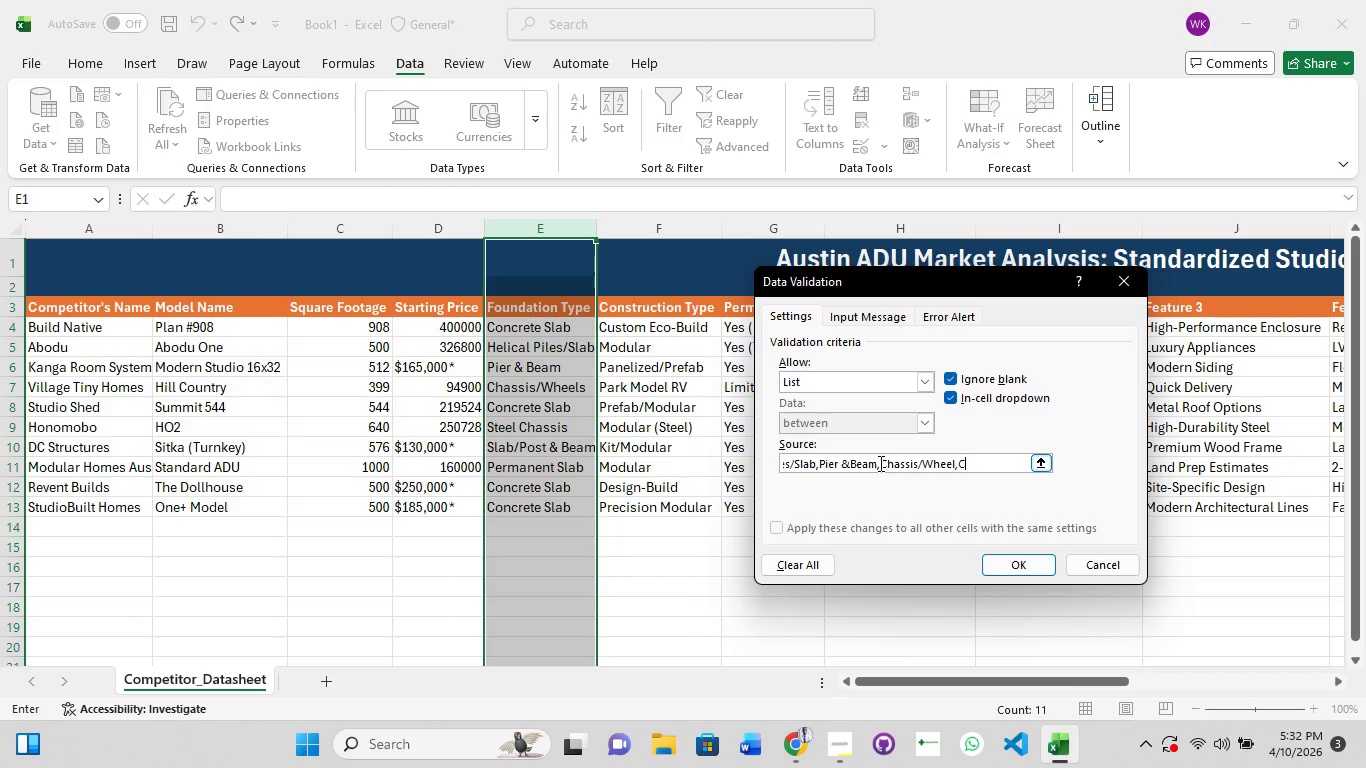 
key(Backspace)
 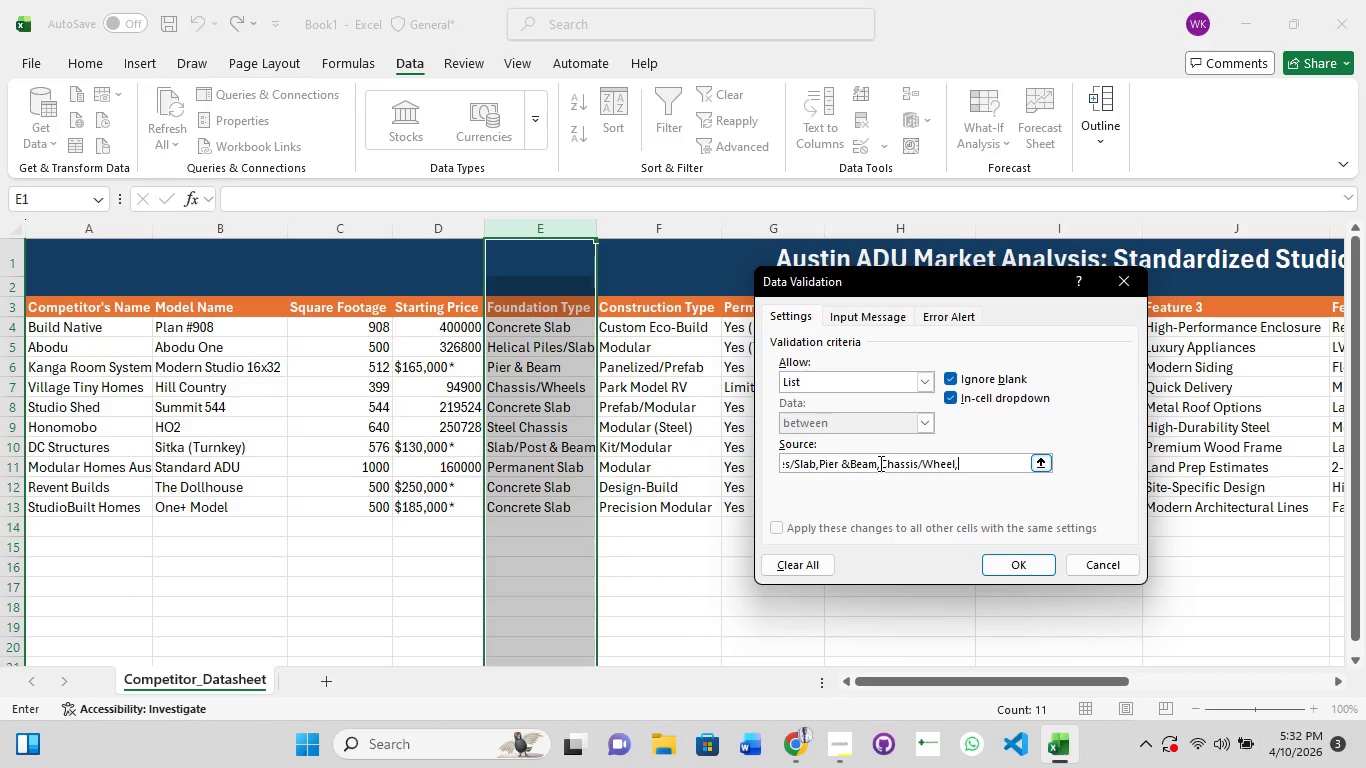 
key(Backspace)
 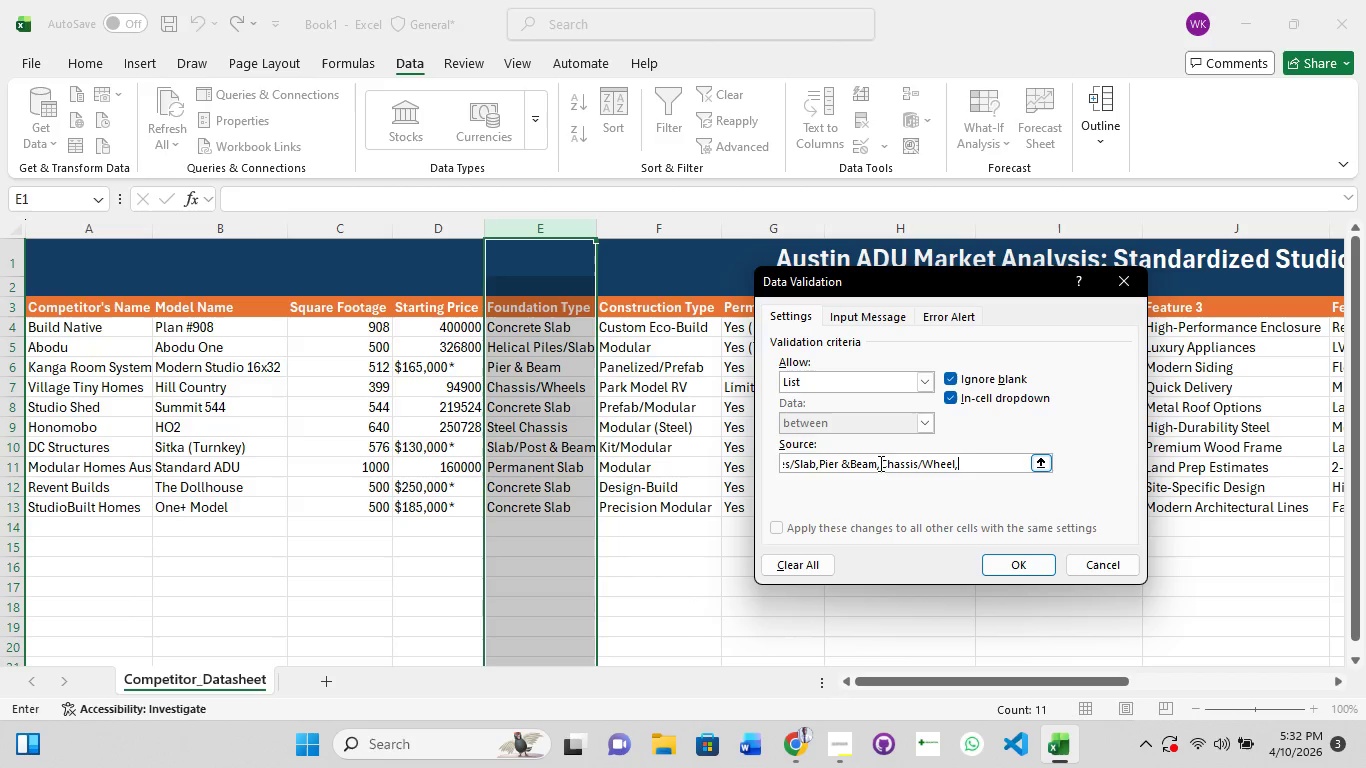 
hold_key(key=ShiftRight, duration=1.5)
 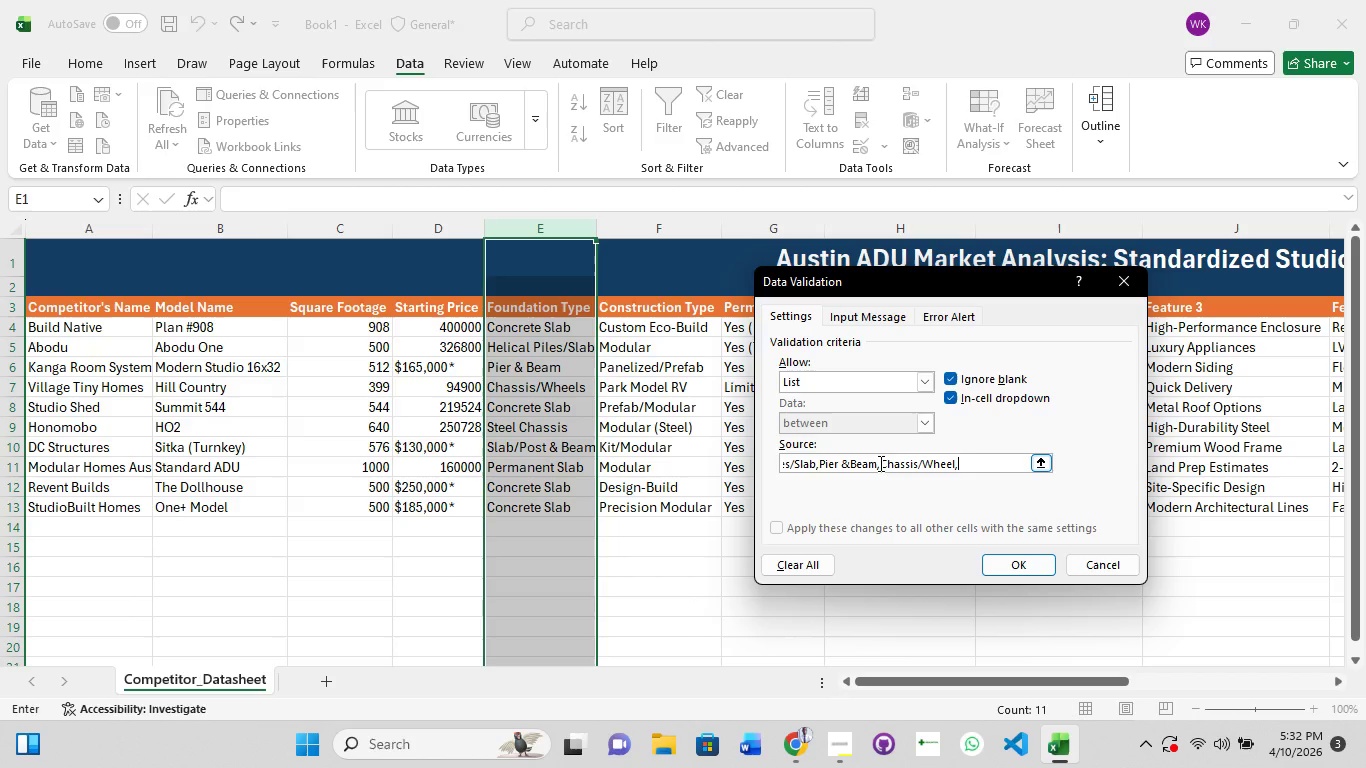 
type(Slab/Post &BEam)
 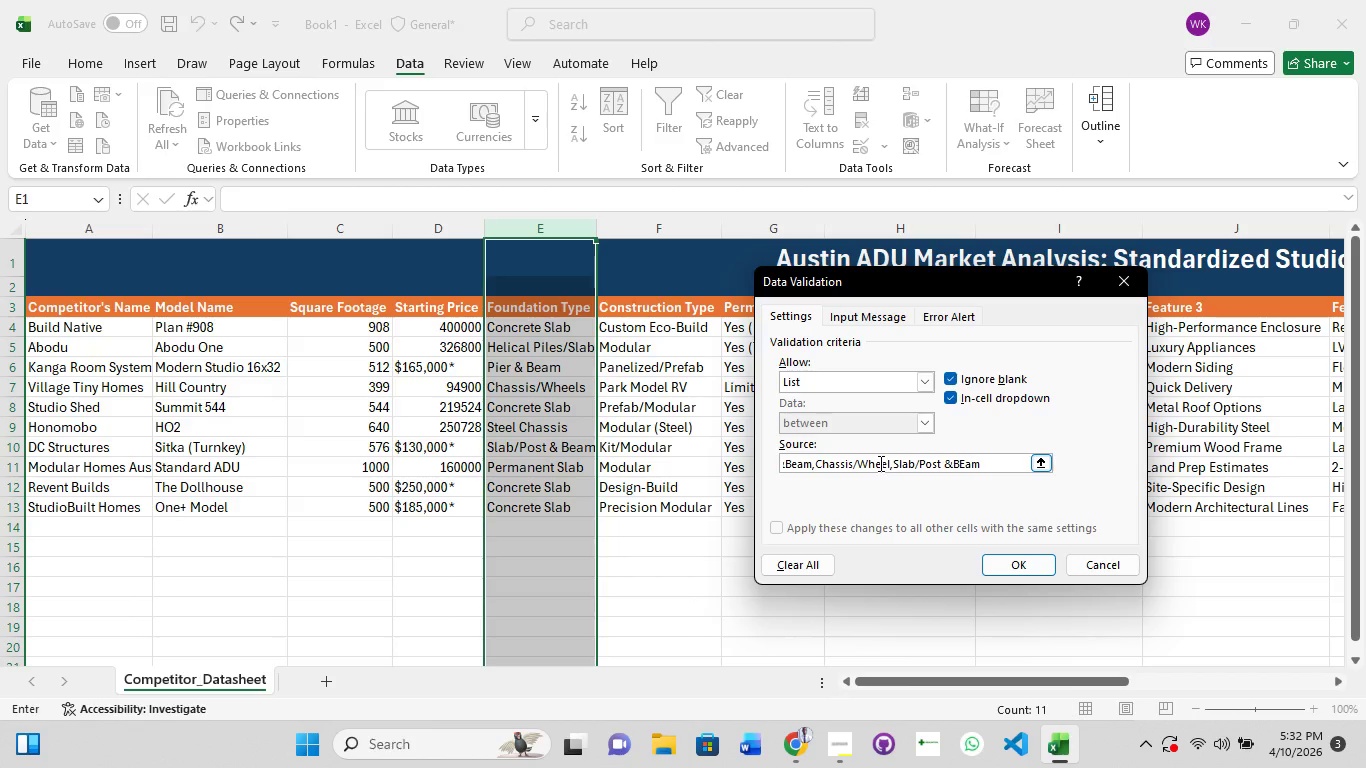 
key(Comma)
 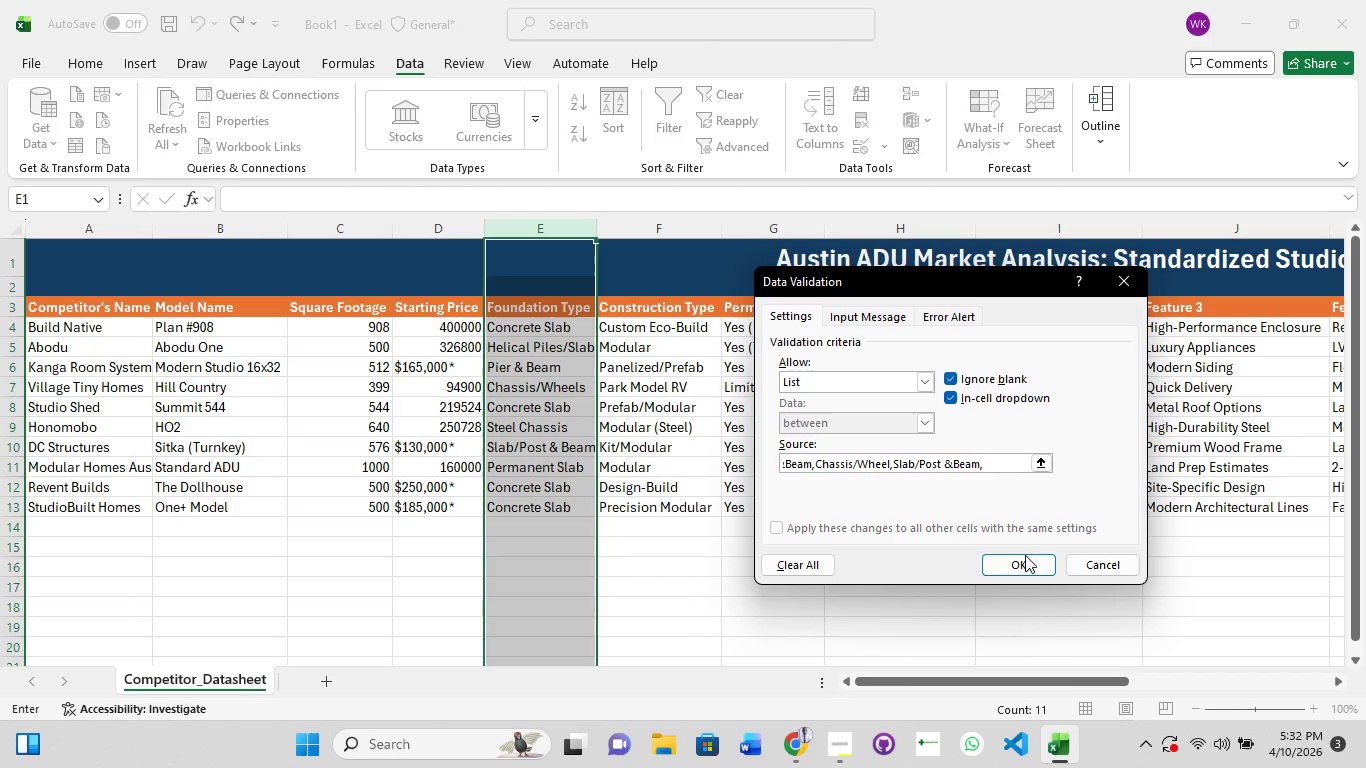 
left_click([1016, 567])
 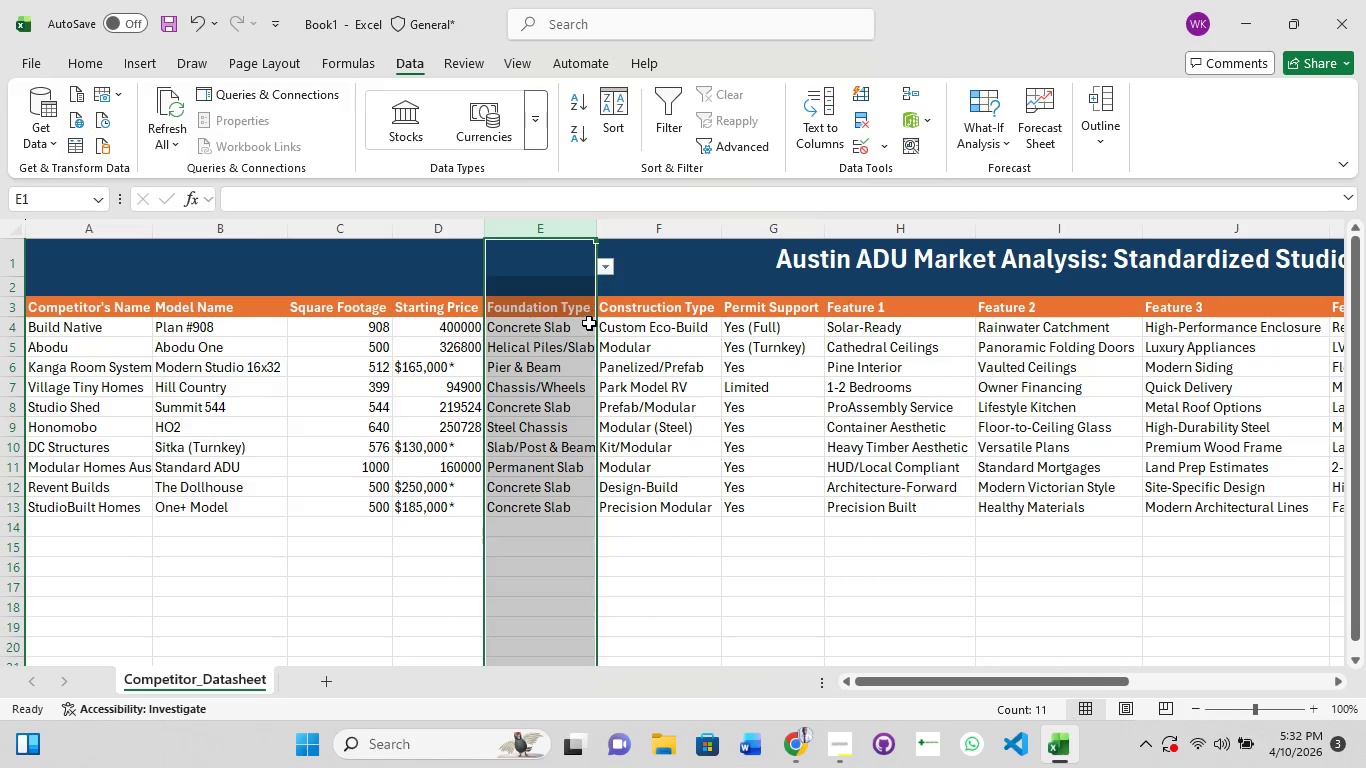 
left_click([584, 318])
 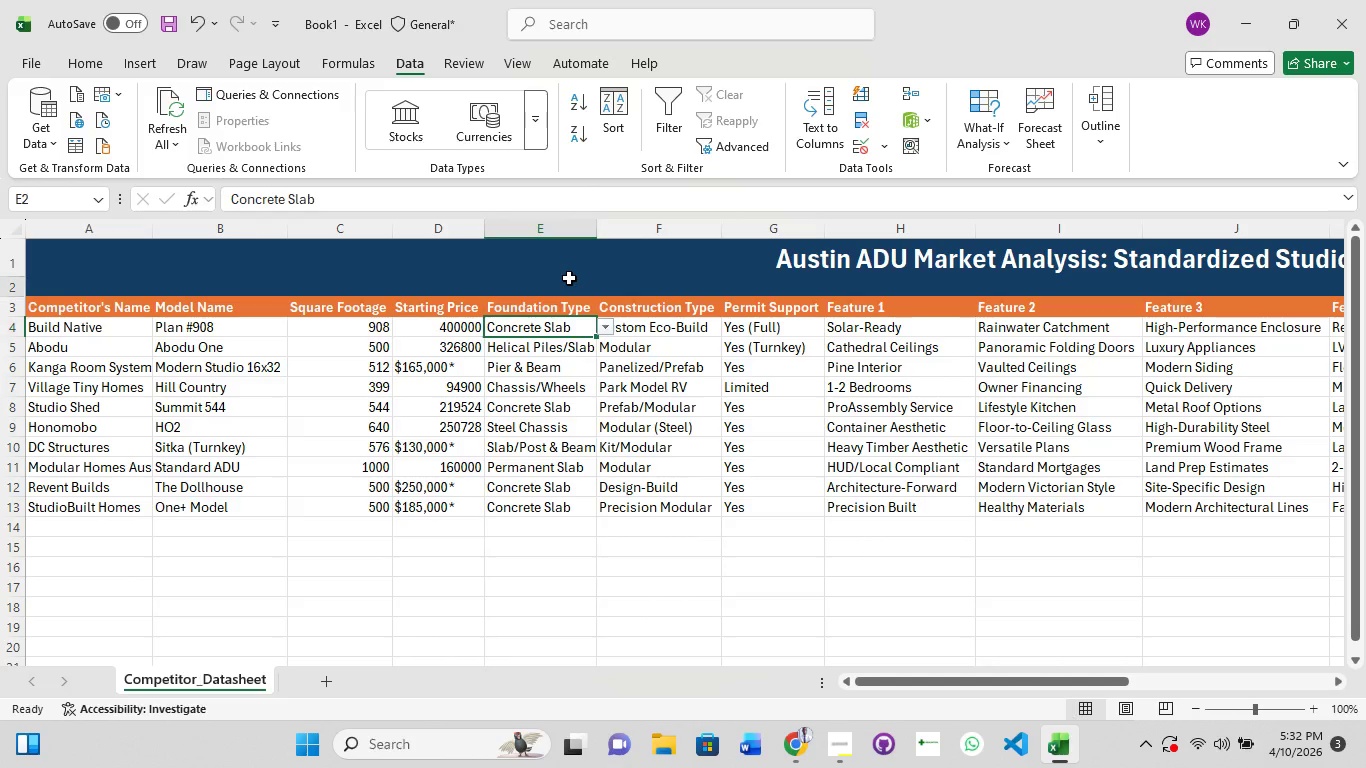 
left_click([569, 278])
 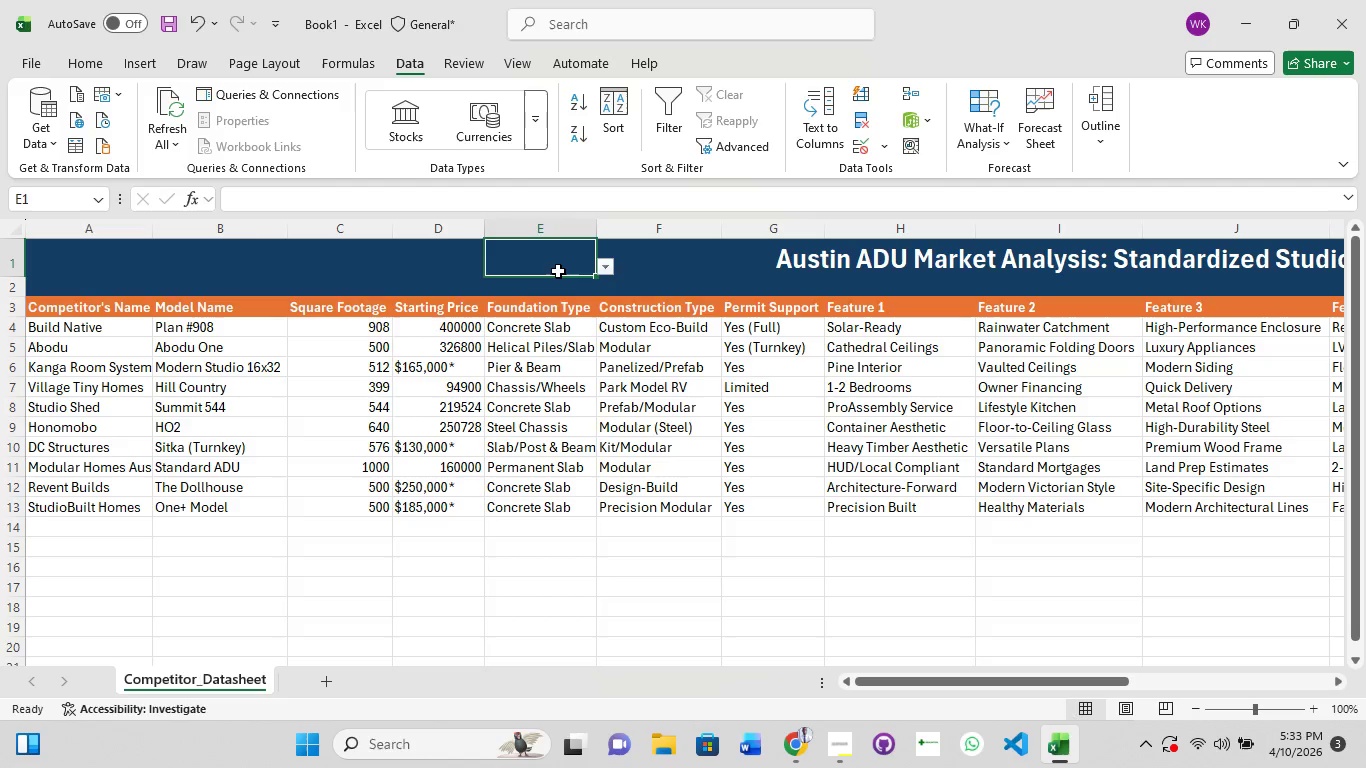 
wait(27.92)
 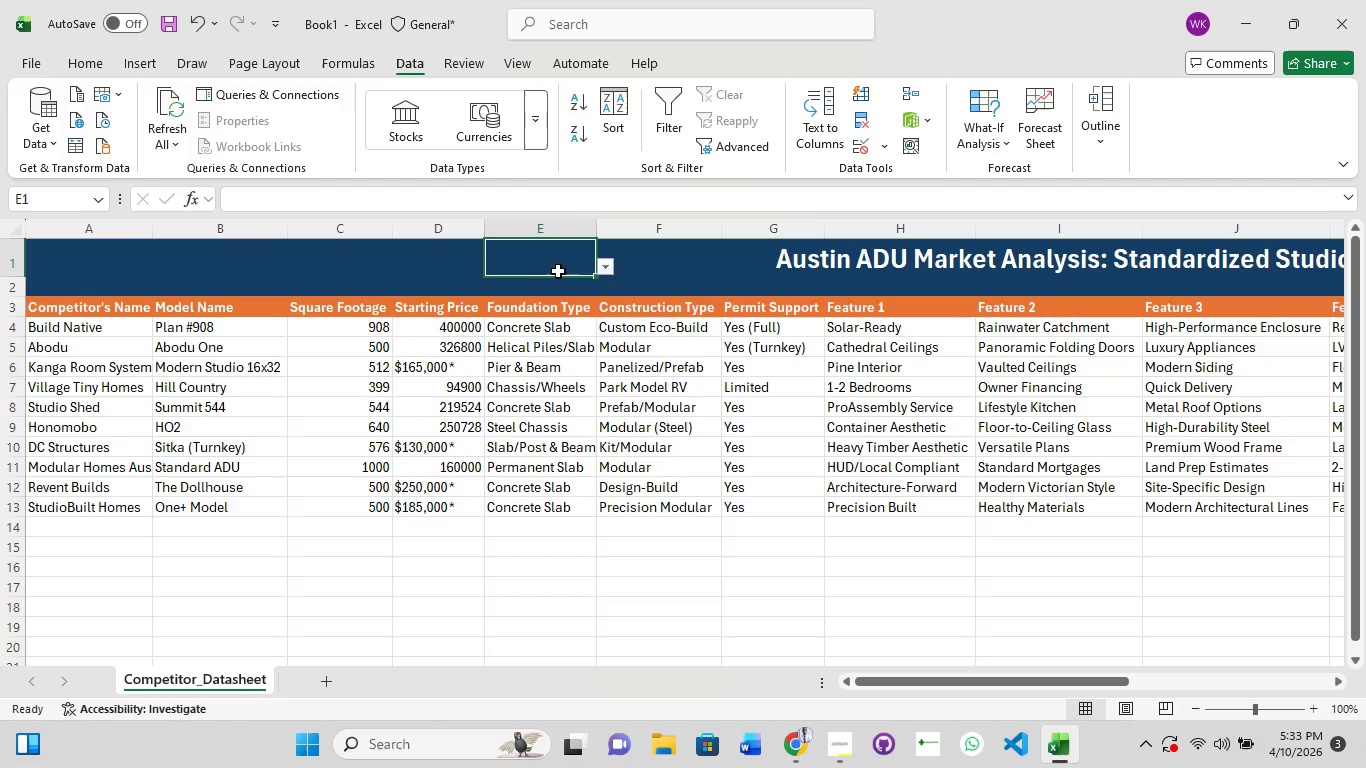 
left_click([556, 292])
 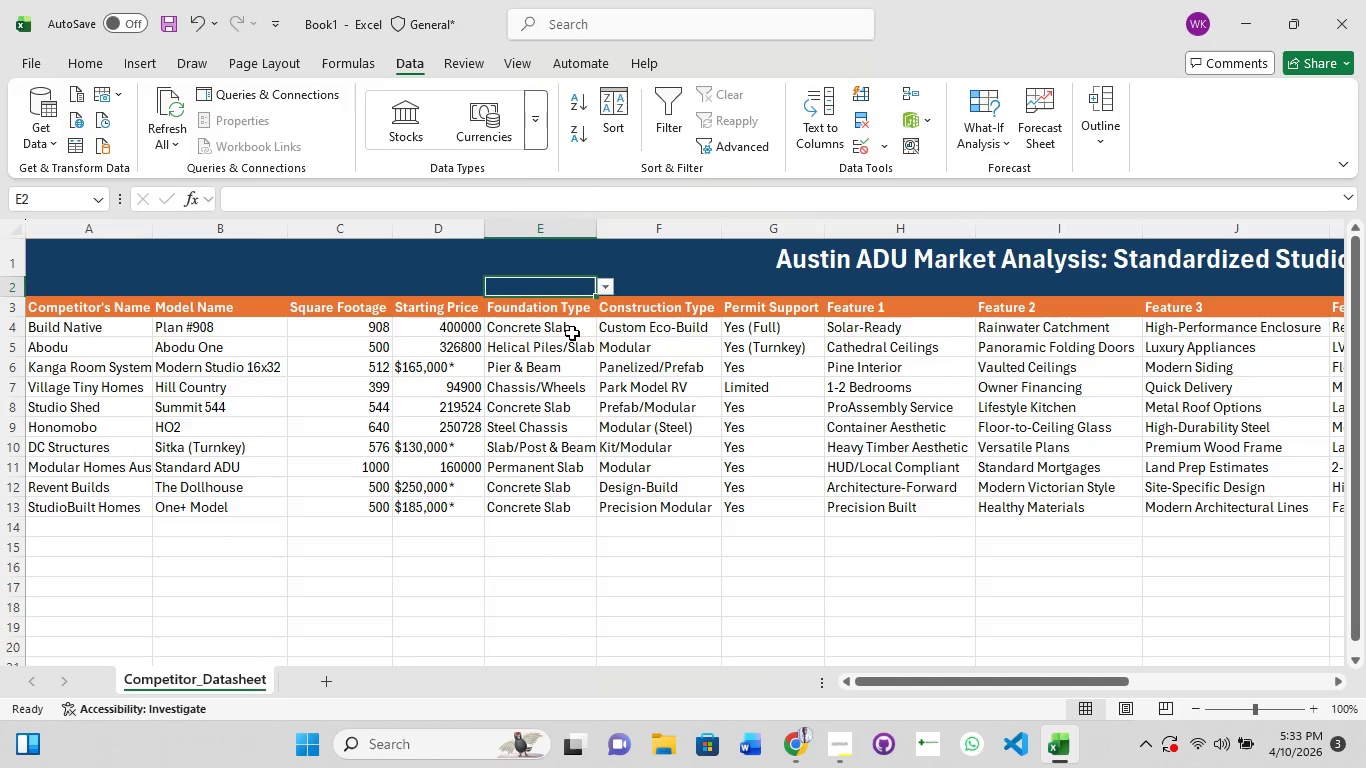 
left_click([572, 330])
 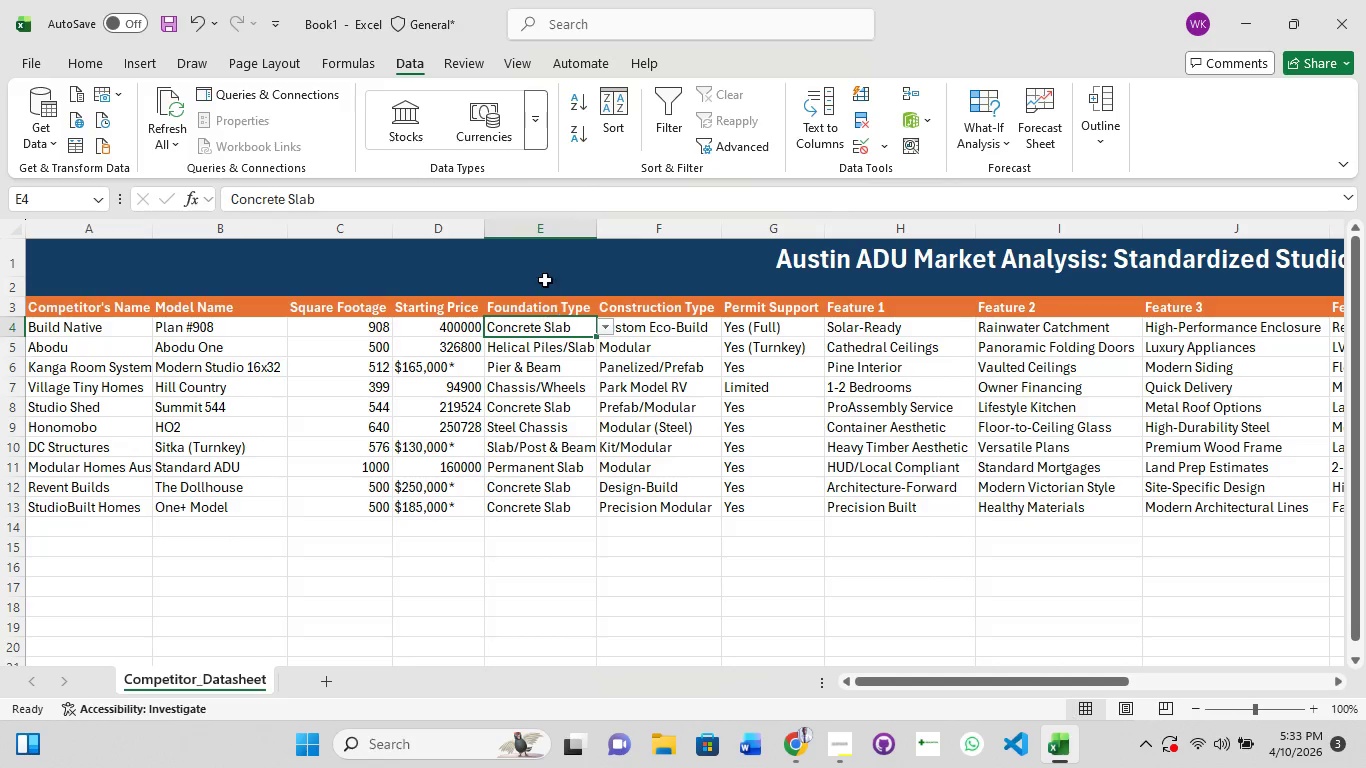 
key(Control+Z)
 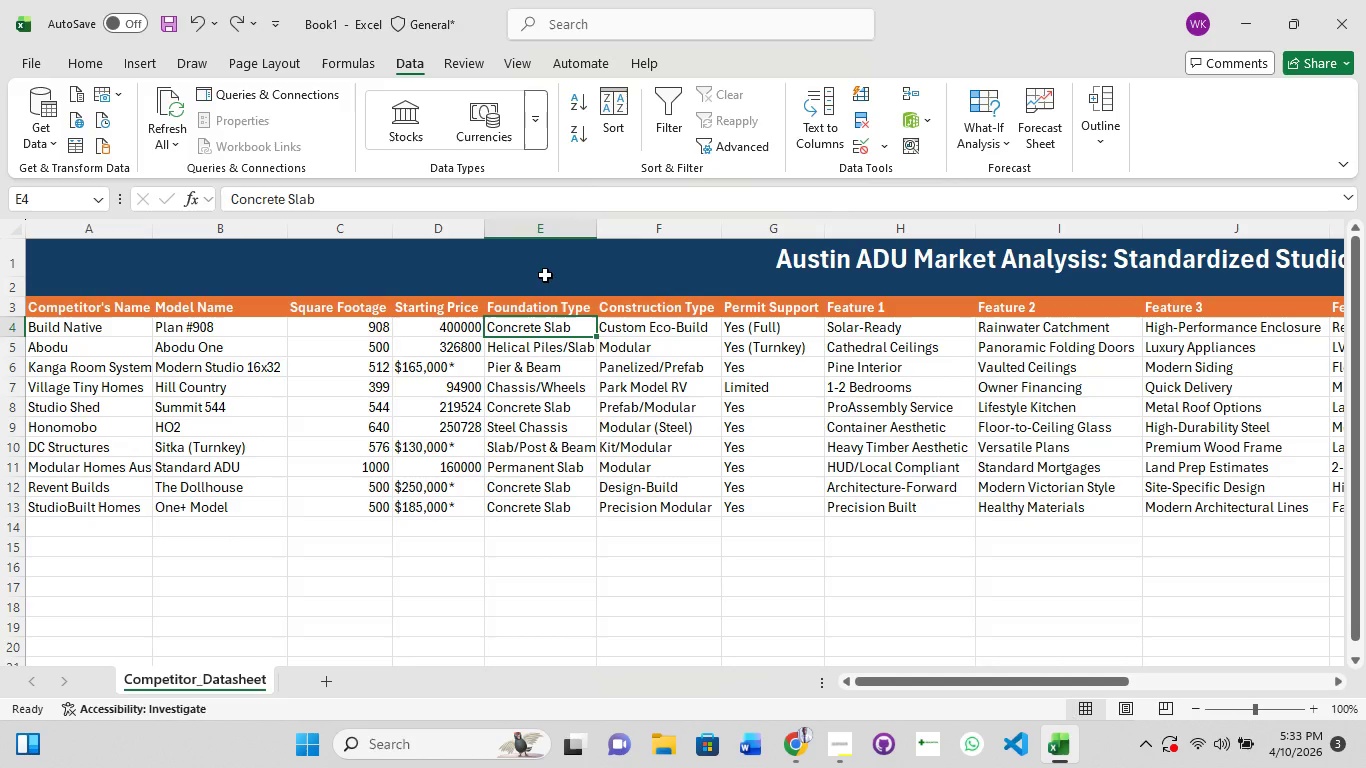 
key(Control+Y)
 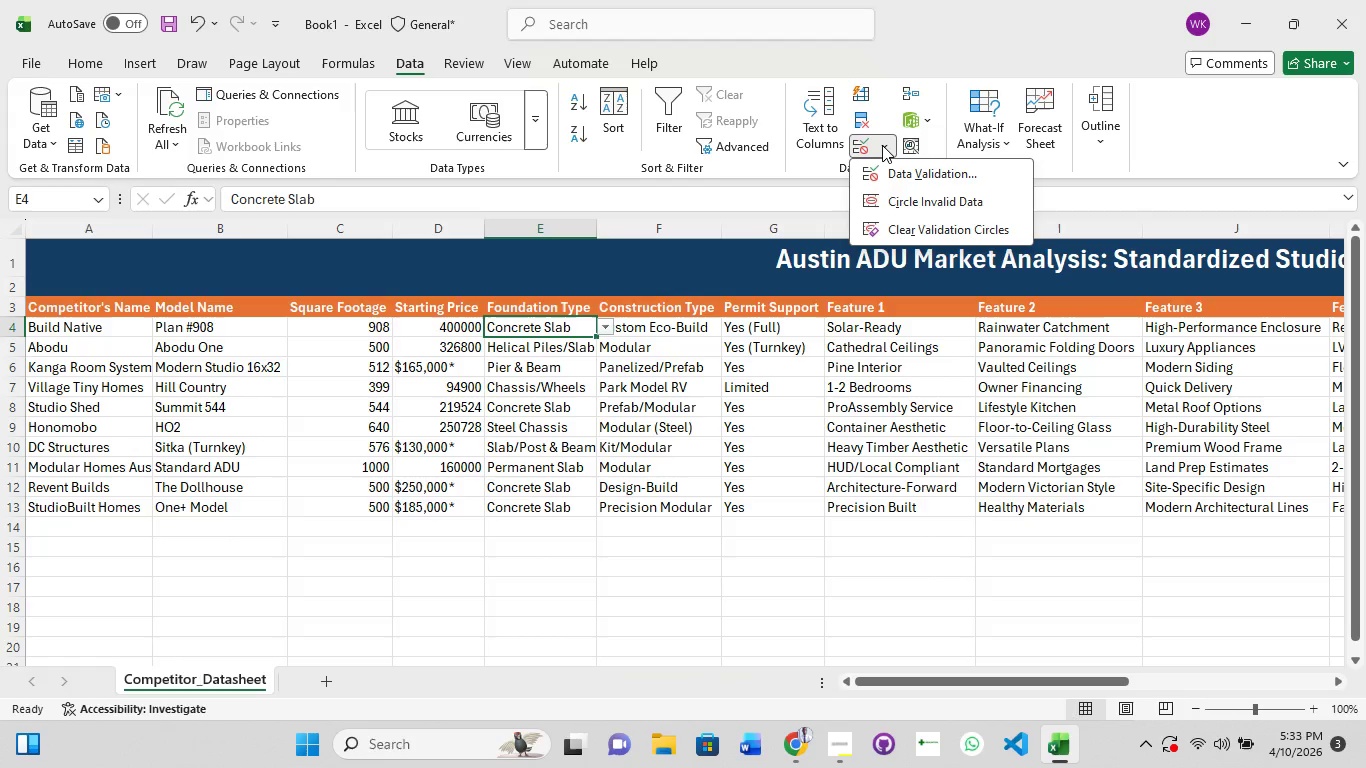 
left_click([920, 170])
 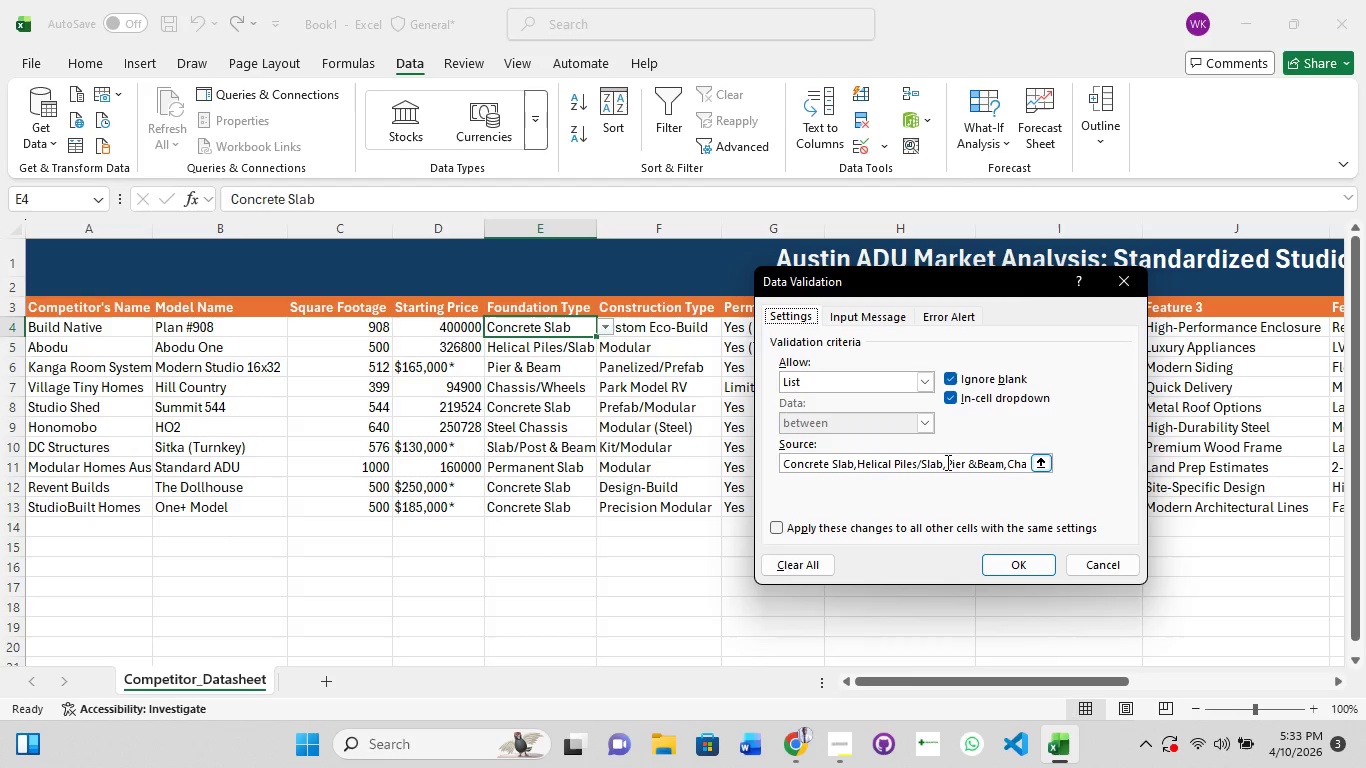 
left_click([950, 465])
 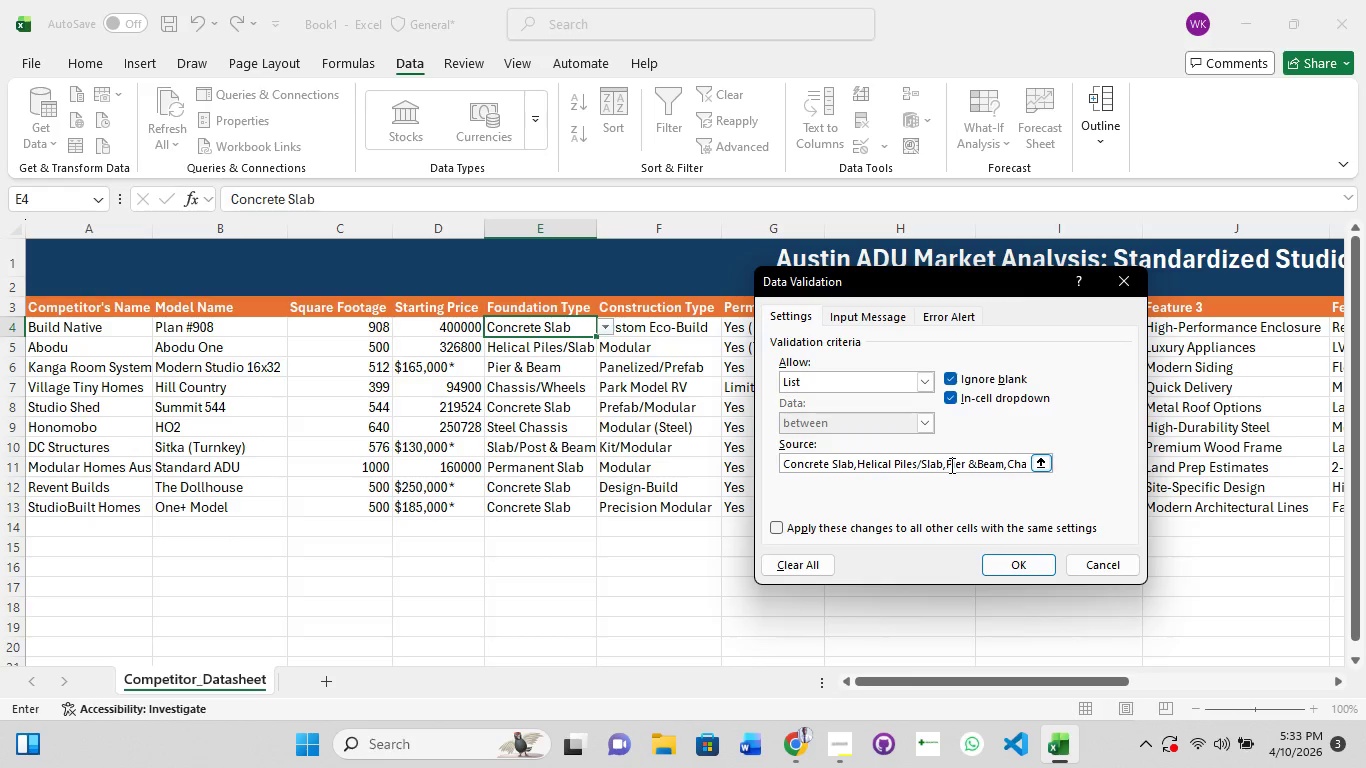 
key(Control+A)
 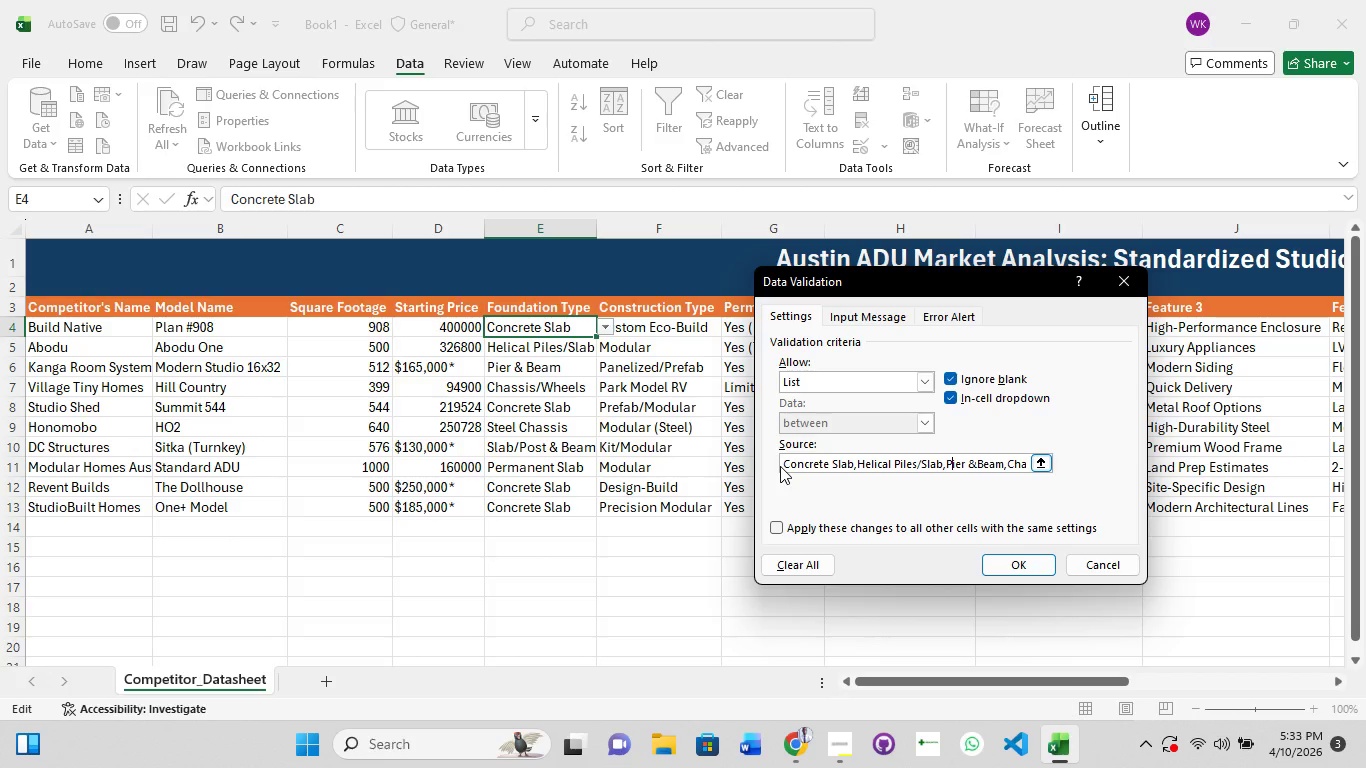 
wait(5.69)
 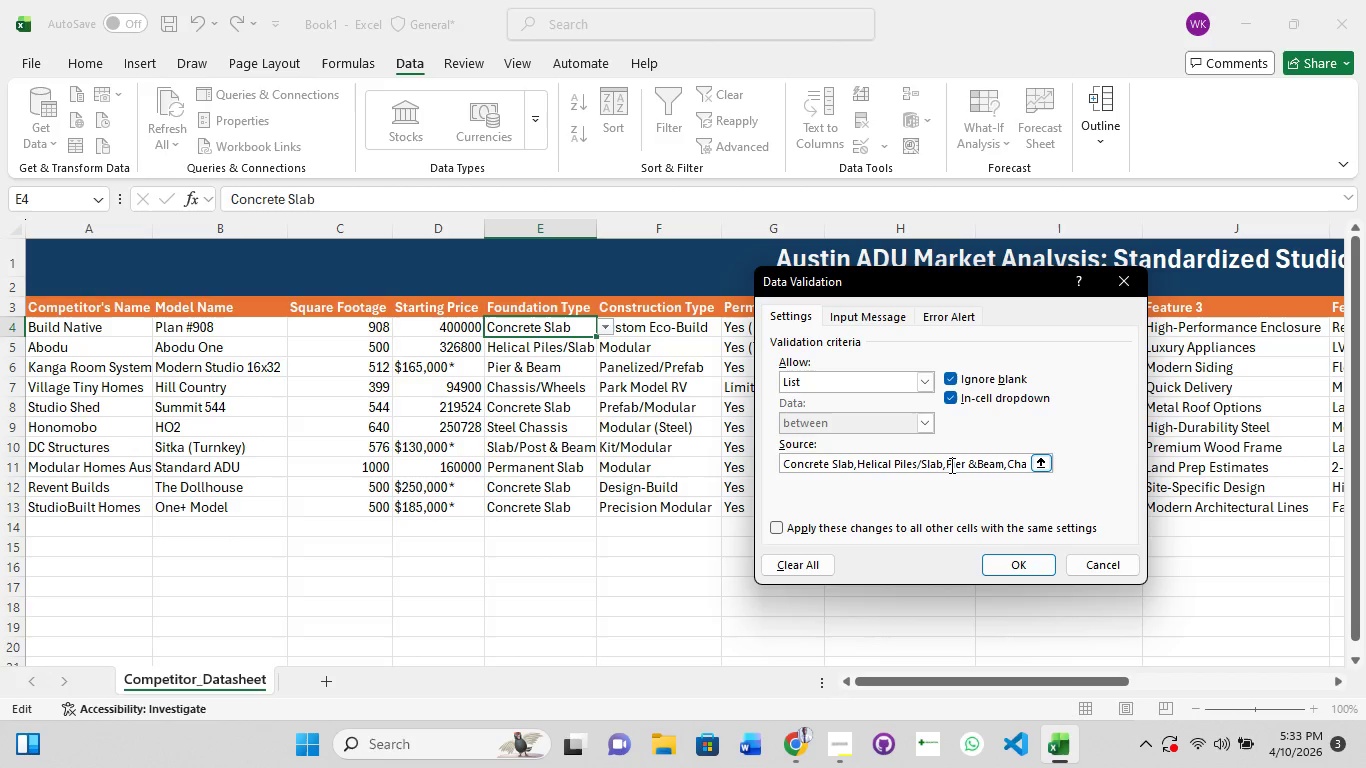 
left_click([782, 466])
 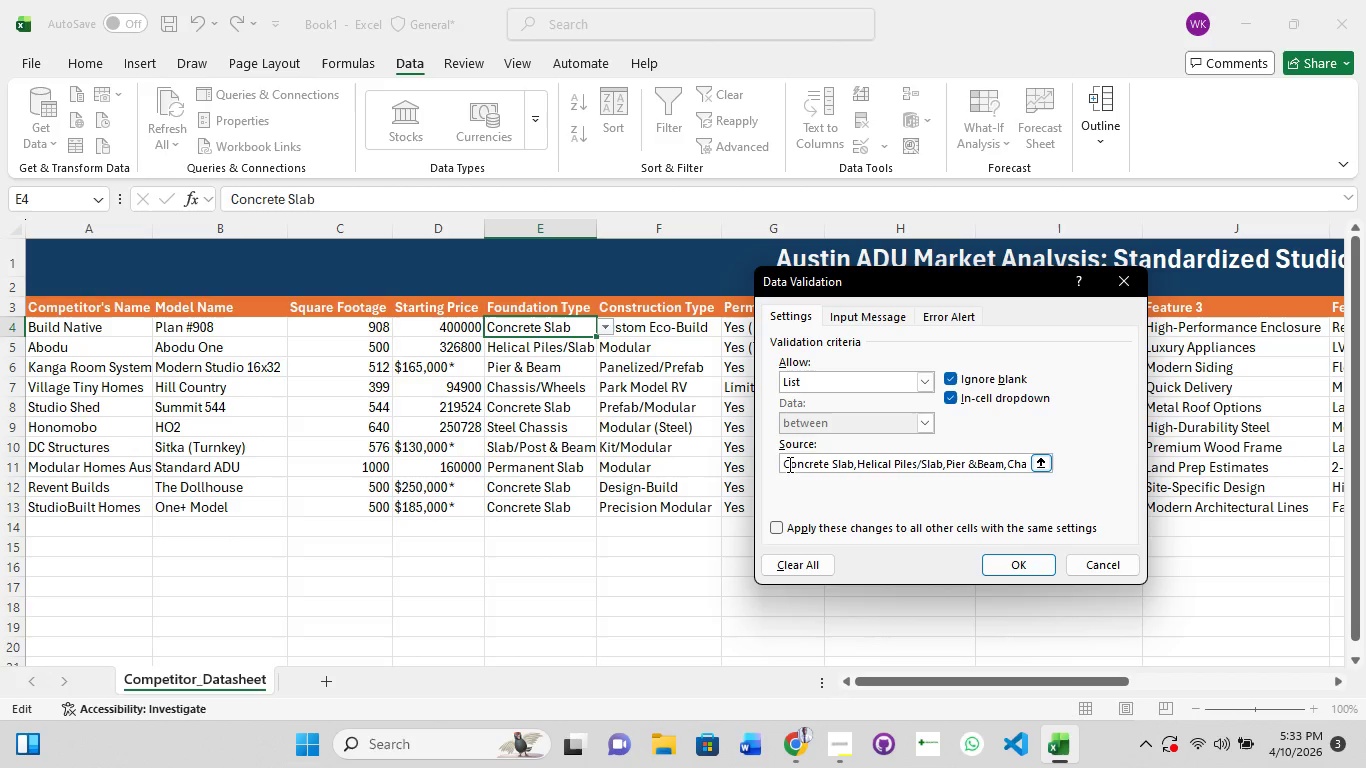 
left_click([788, 464])
 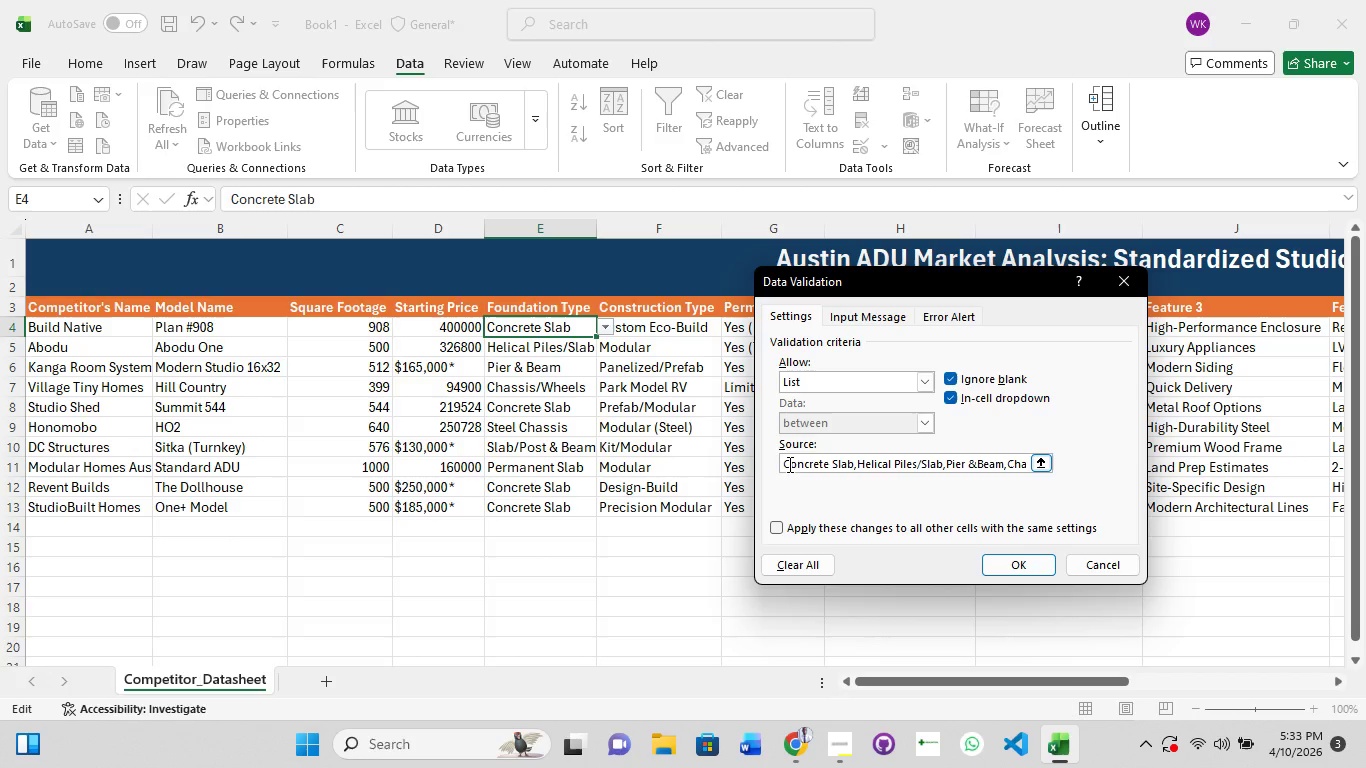 
key(ArrowLeft)
 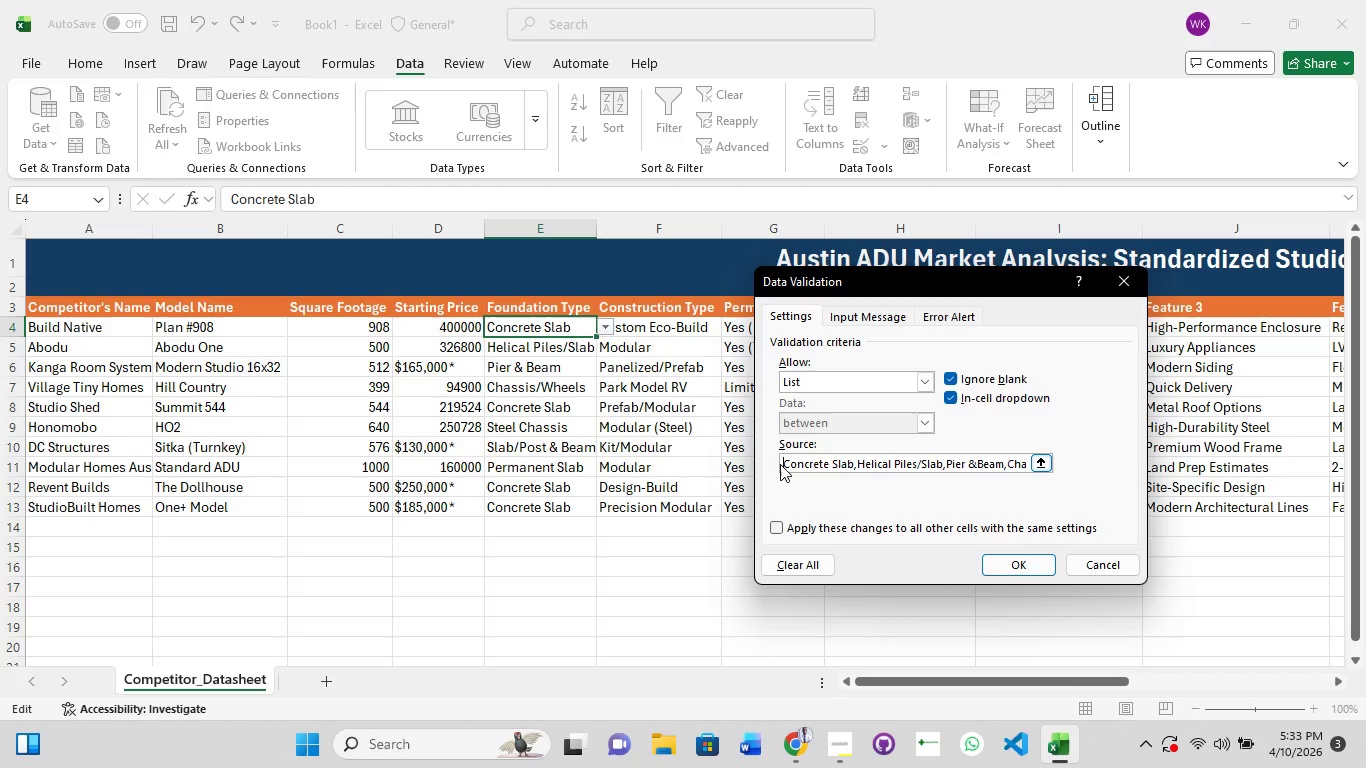 
wait(9.44)
 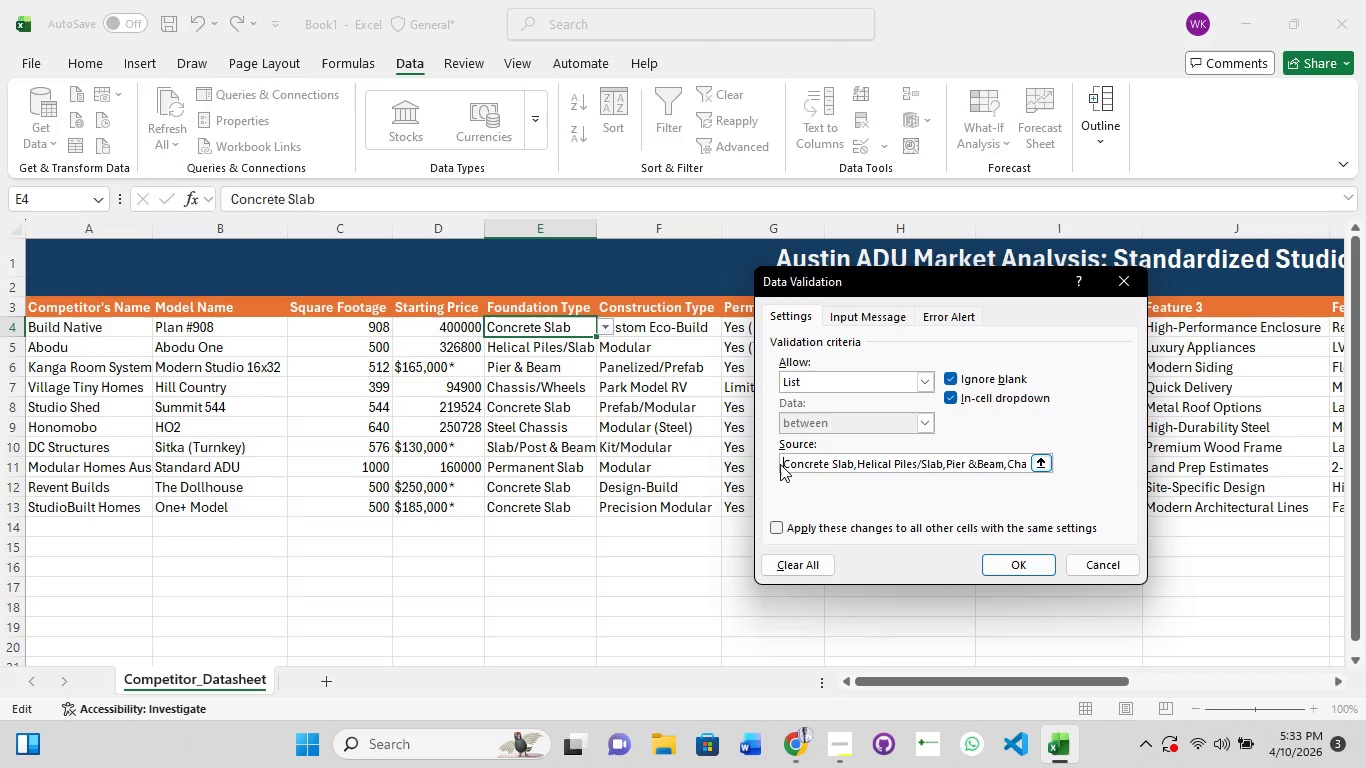 
left_click_drag(start_coordinate=[783, 460], to_coordinate=[1062, 474])
 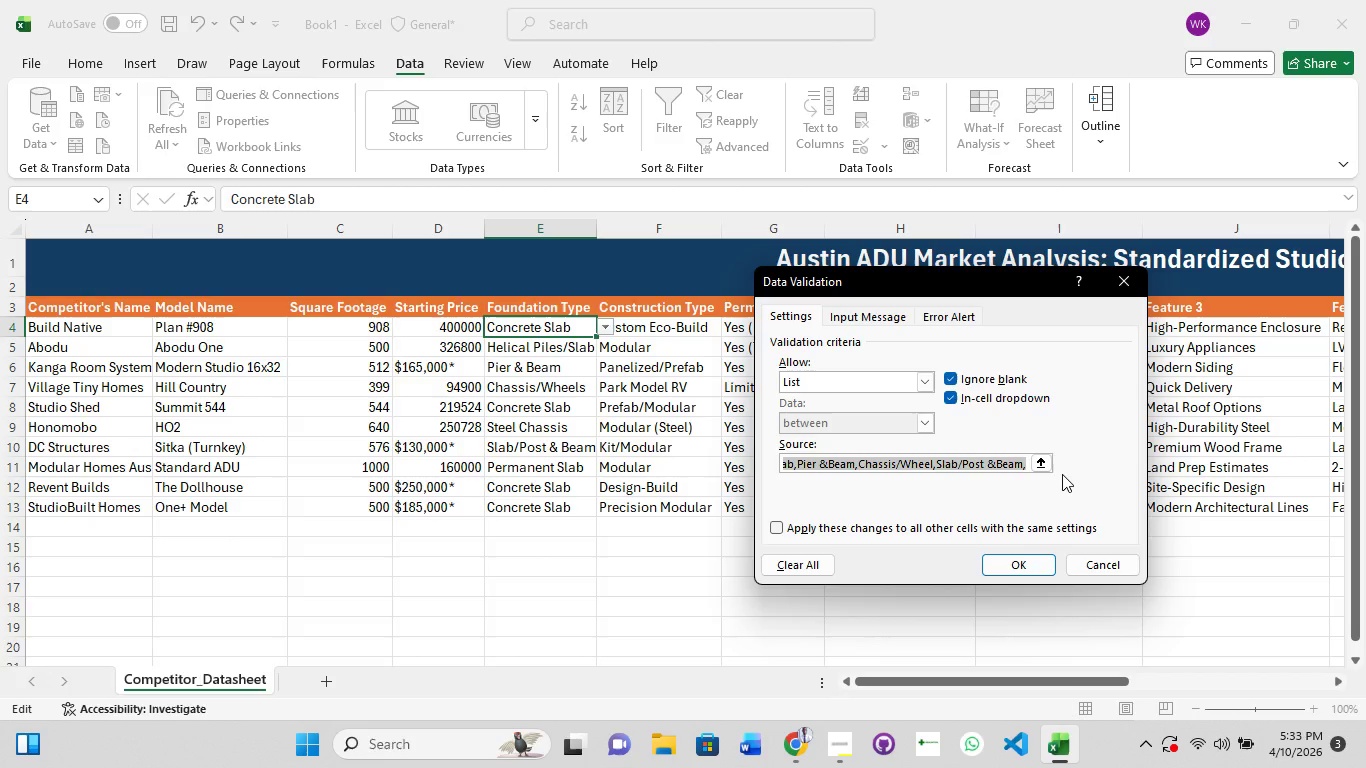 
key(Control+C)
 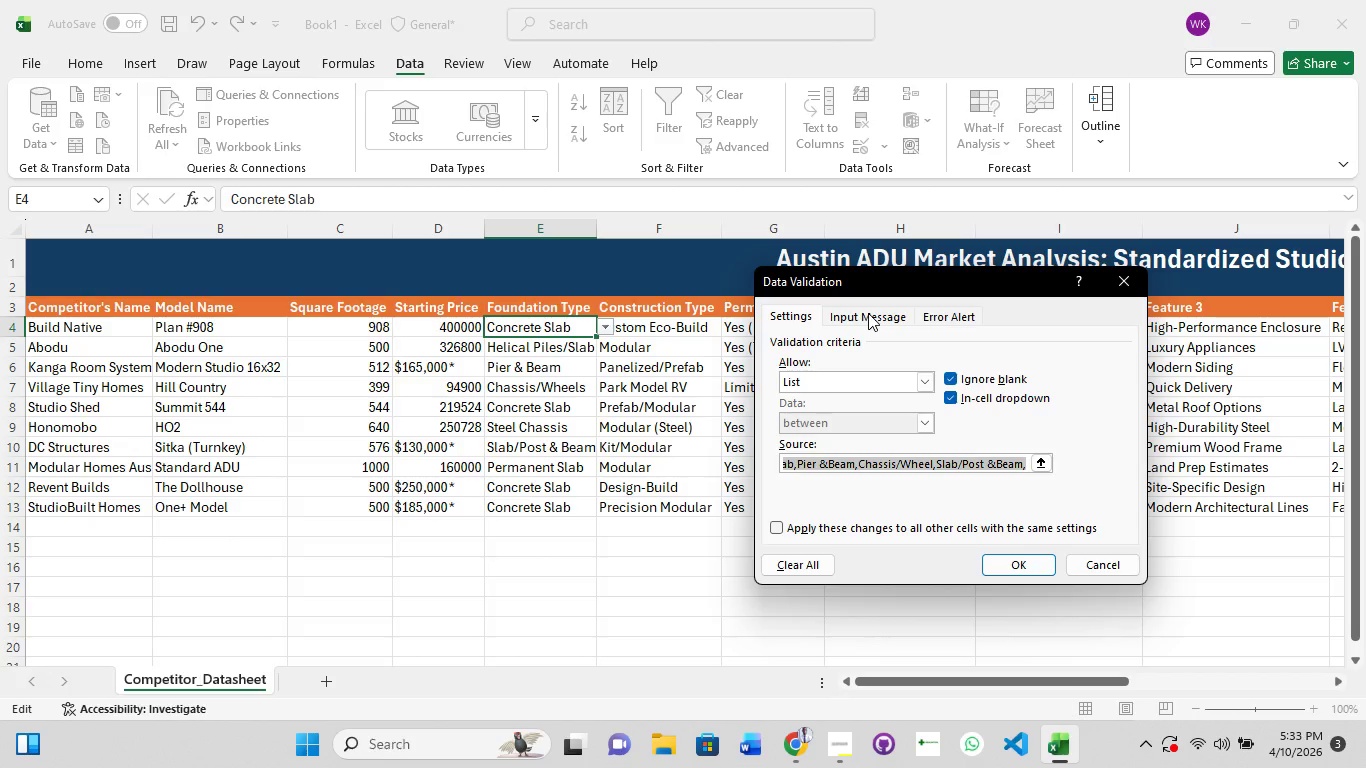 
left_click([868, 313])
 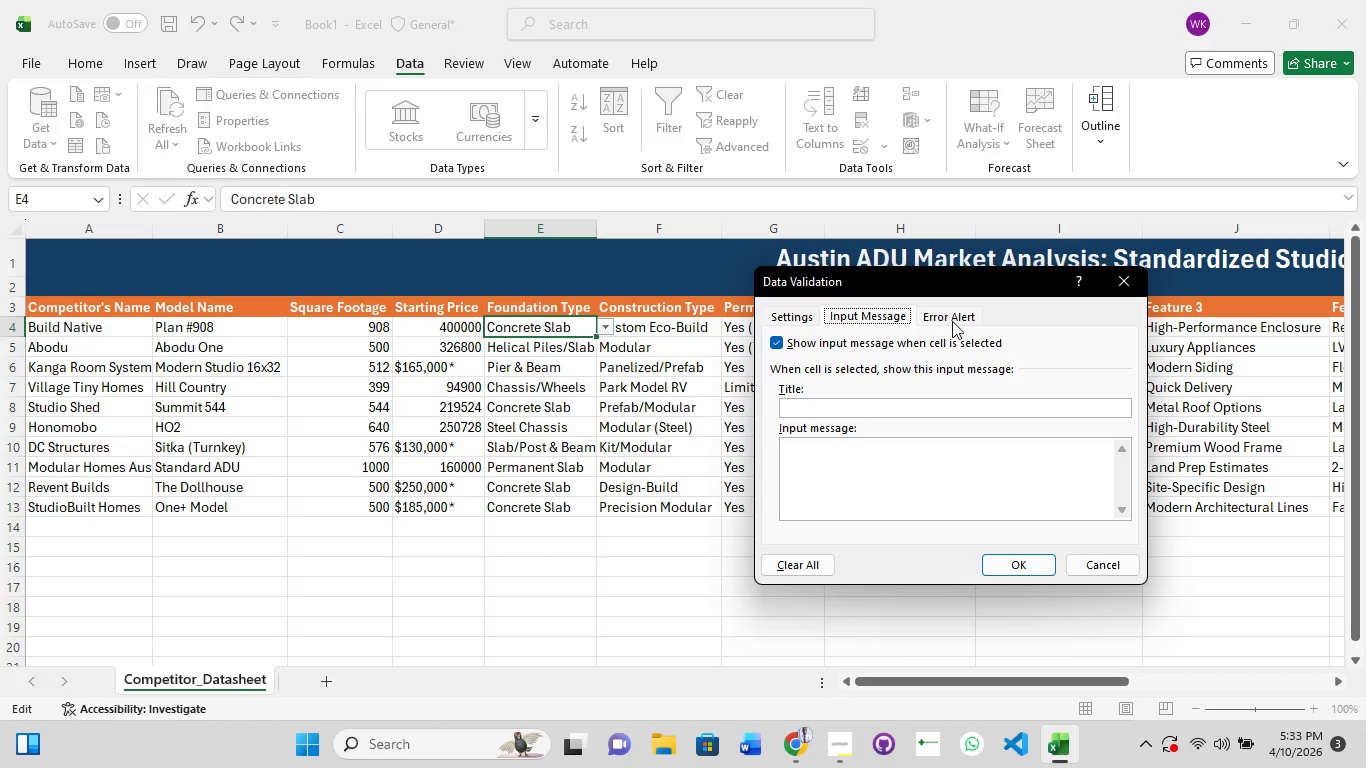 
left_click([958, 319])
 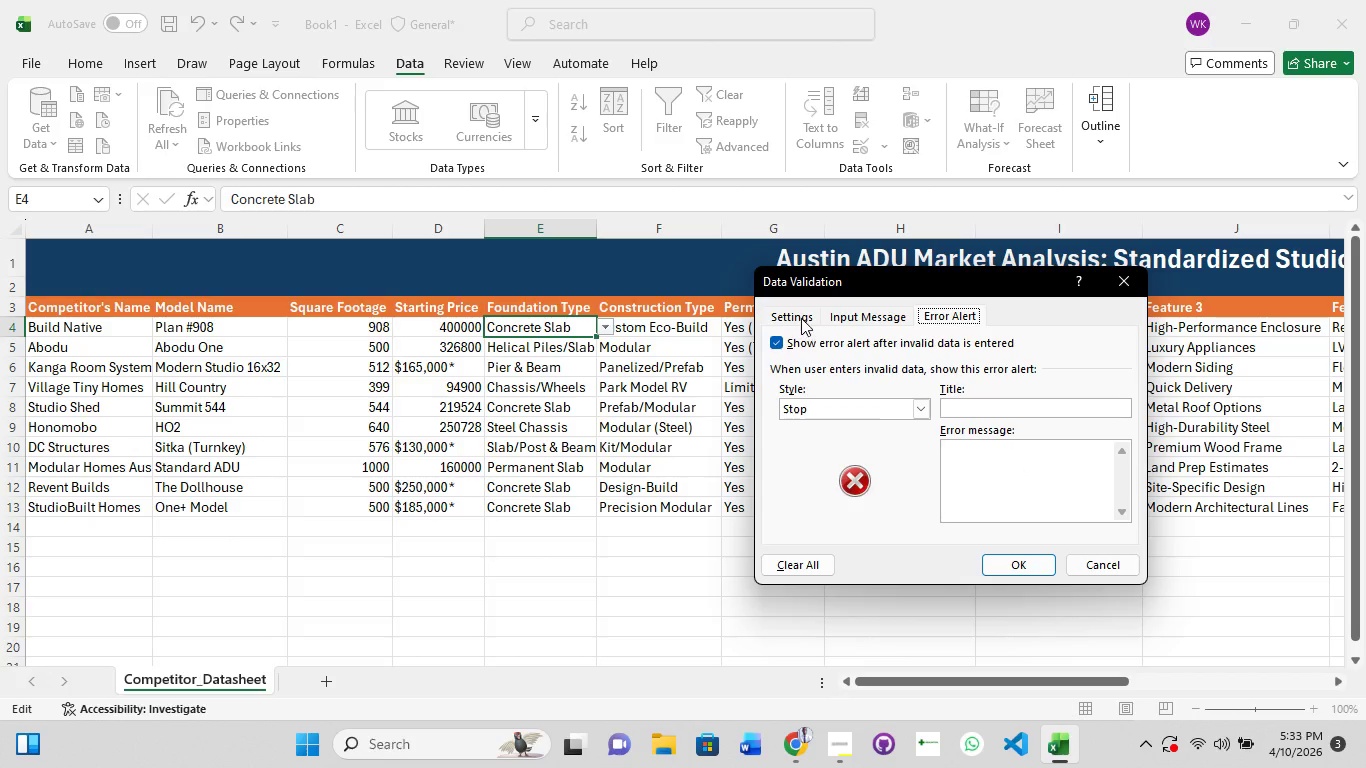 
left_click([799, 315])
 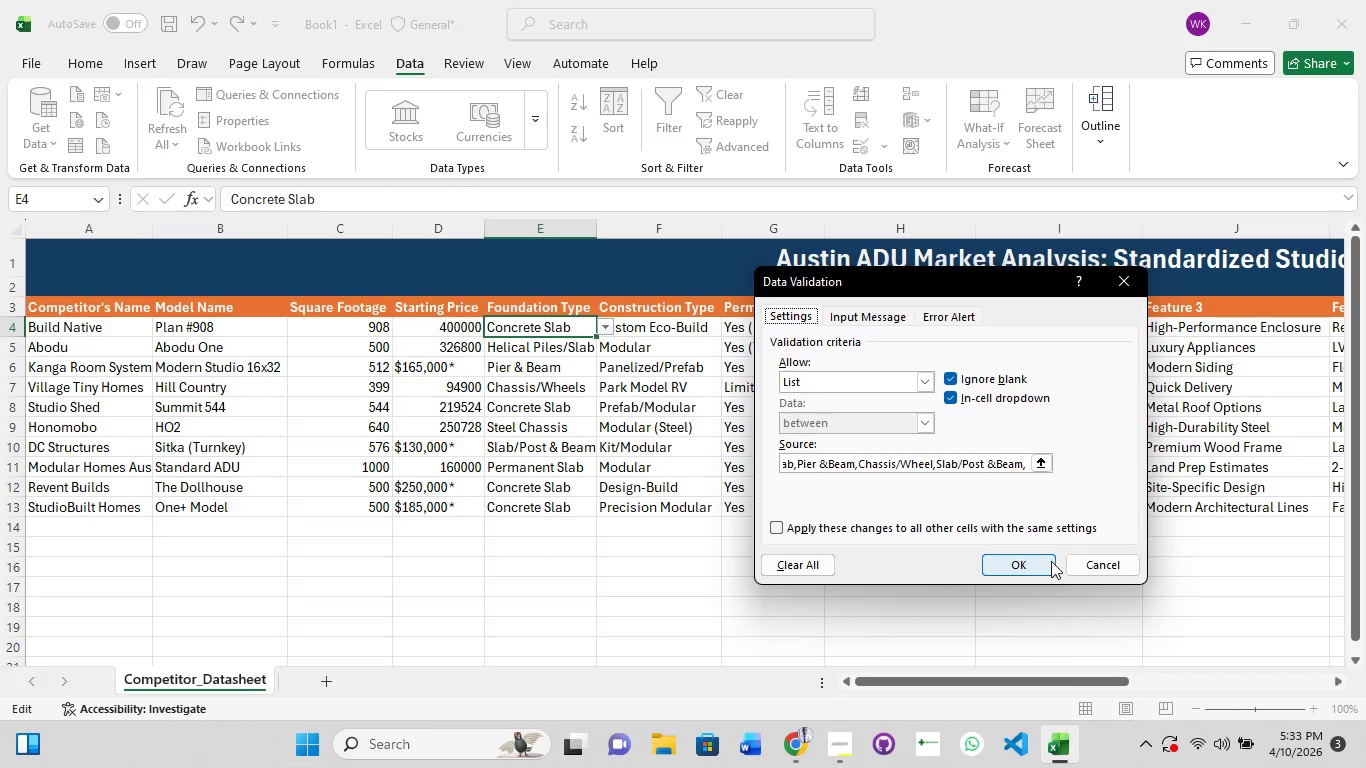 
left_click([795, 570])
 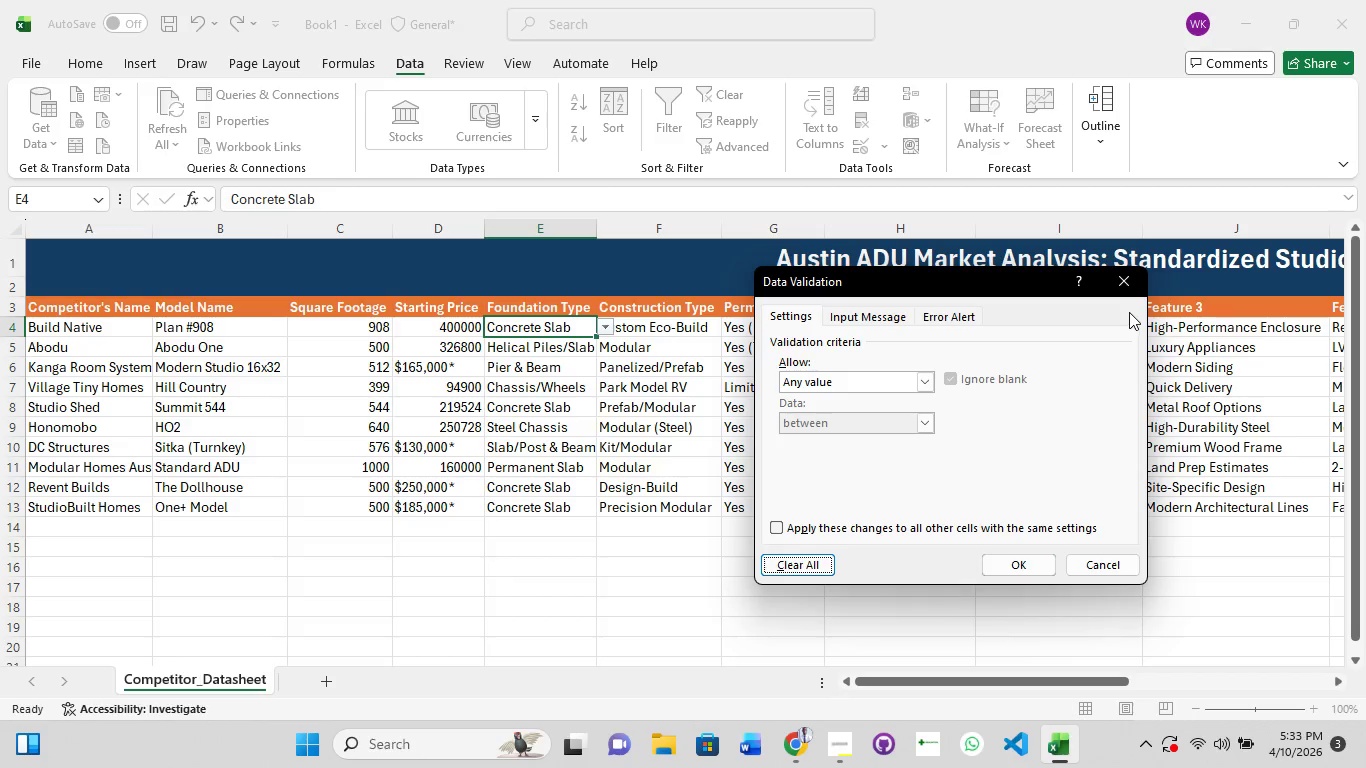 
left_click([1126, 285])
 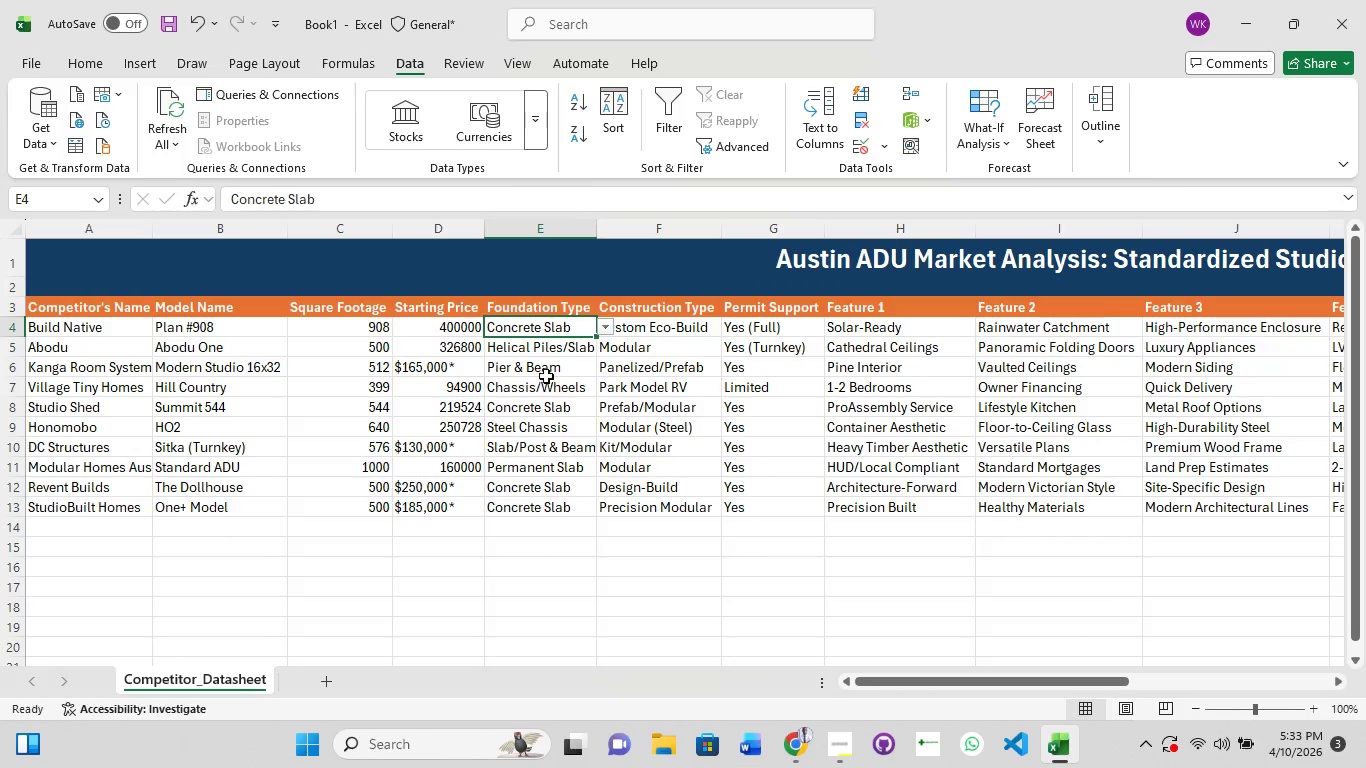 
left_click([548, 374])
 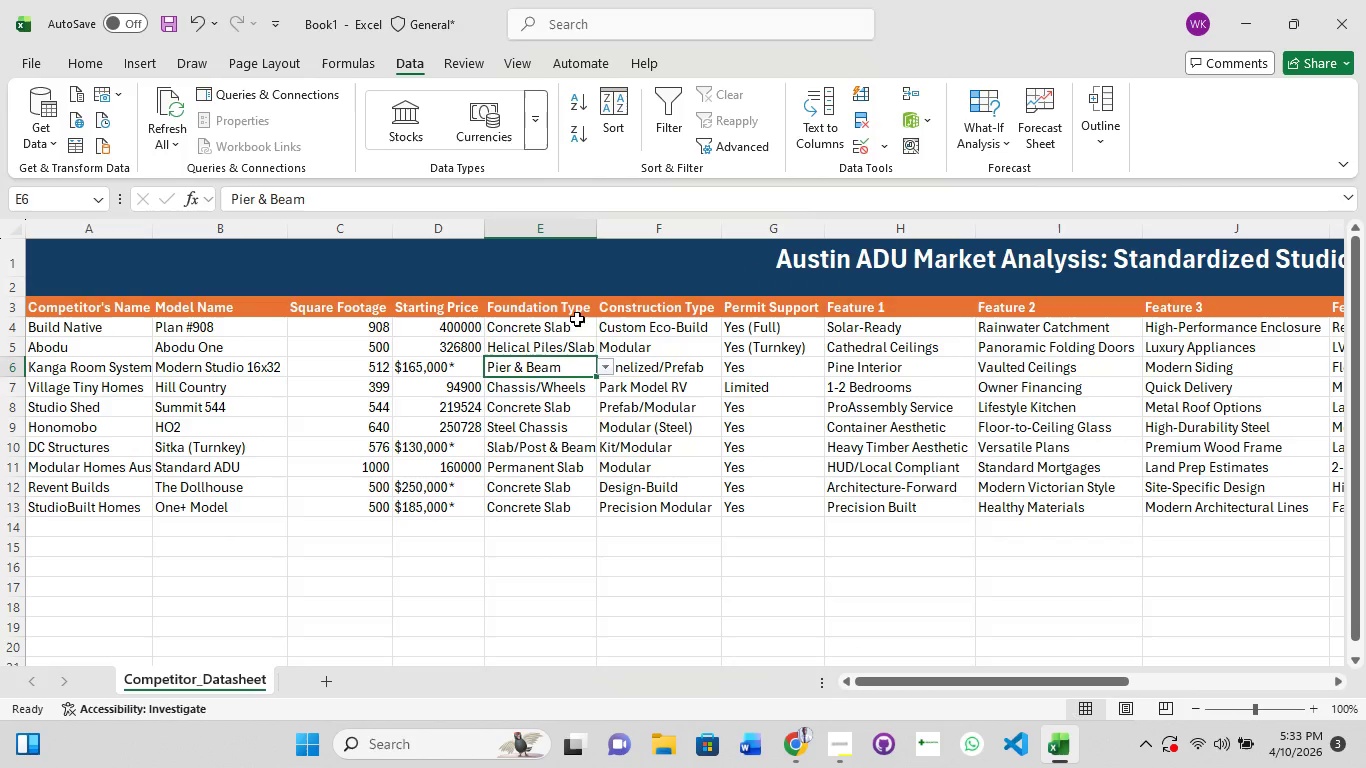 
left_click([577, 319])
 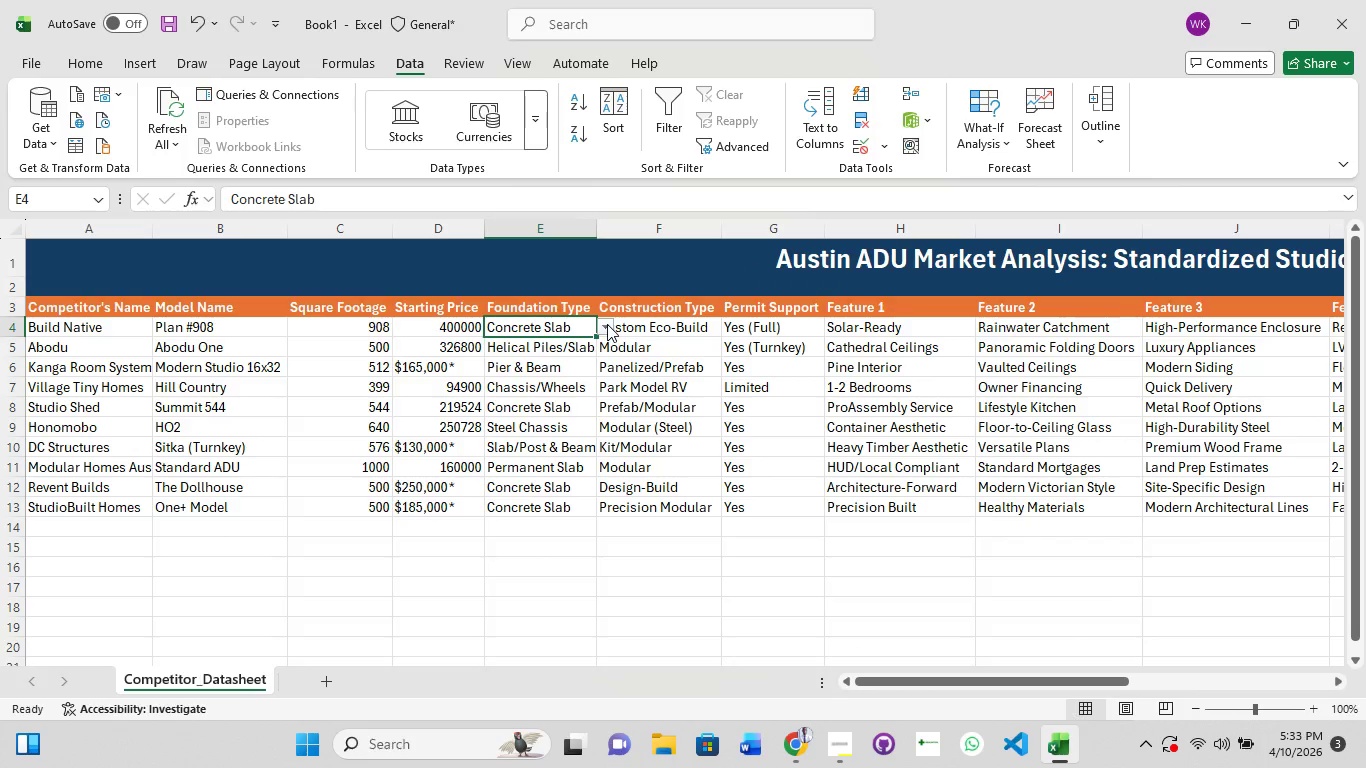 
left_click([607, 324])
 